 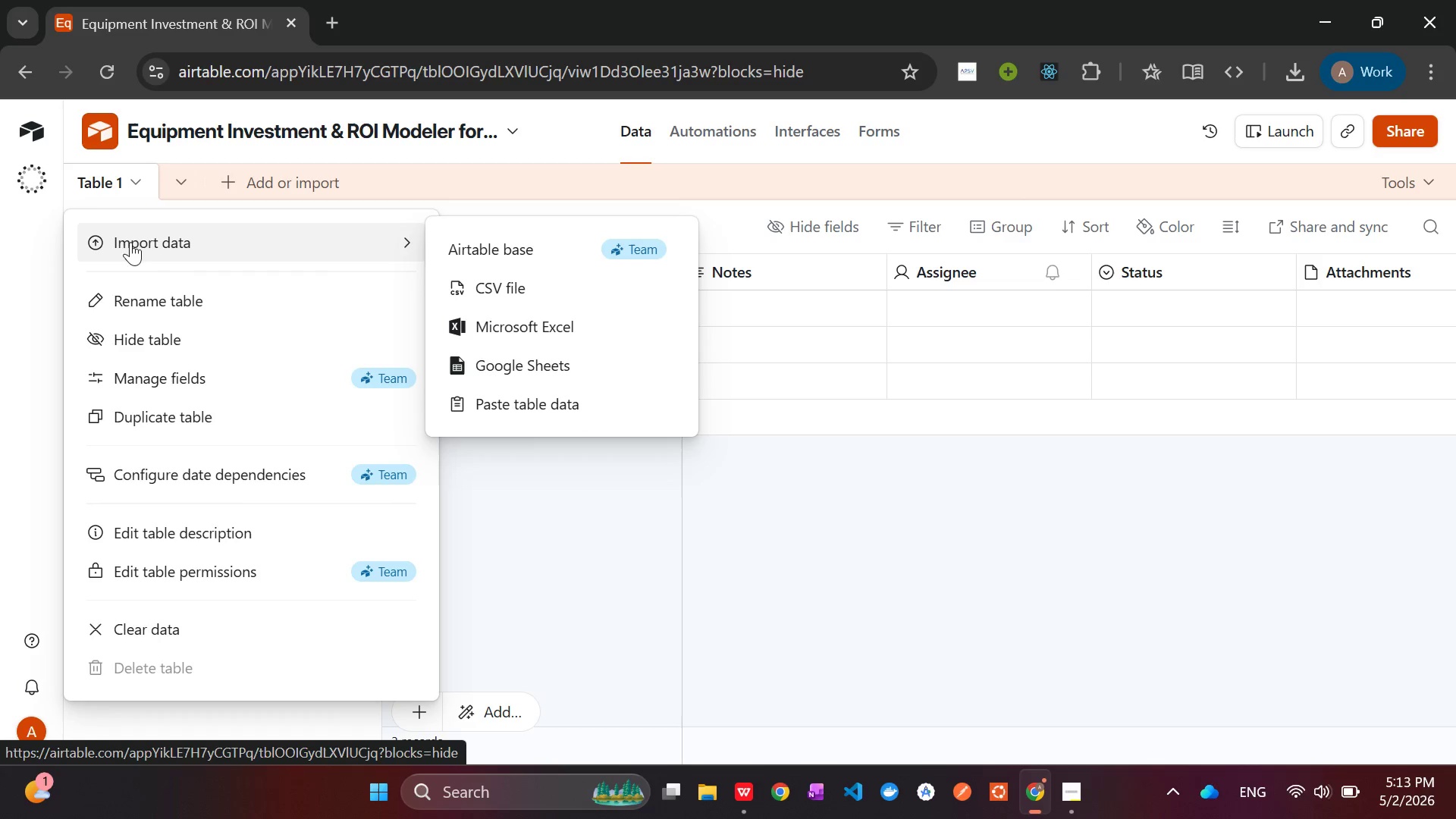 
left_click([173, 294])
 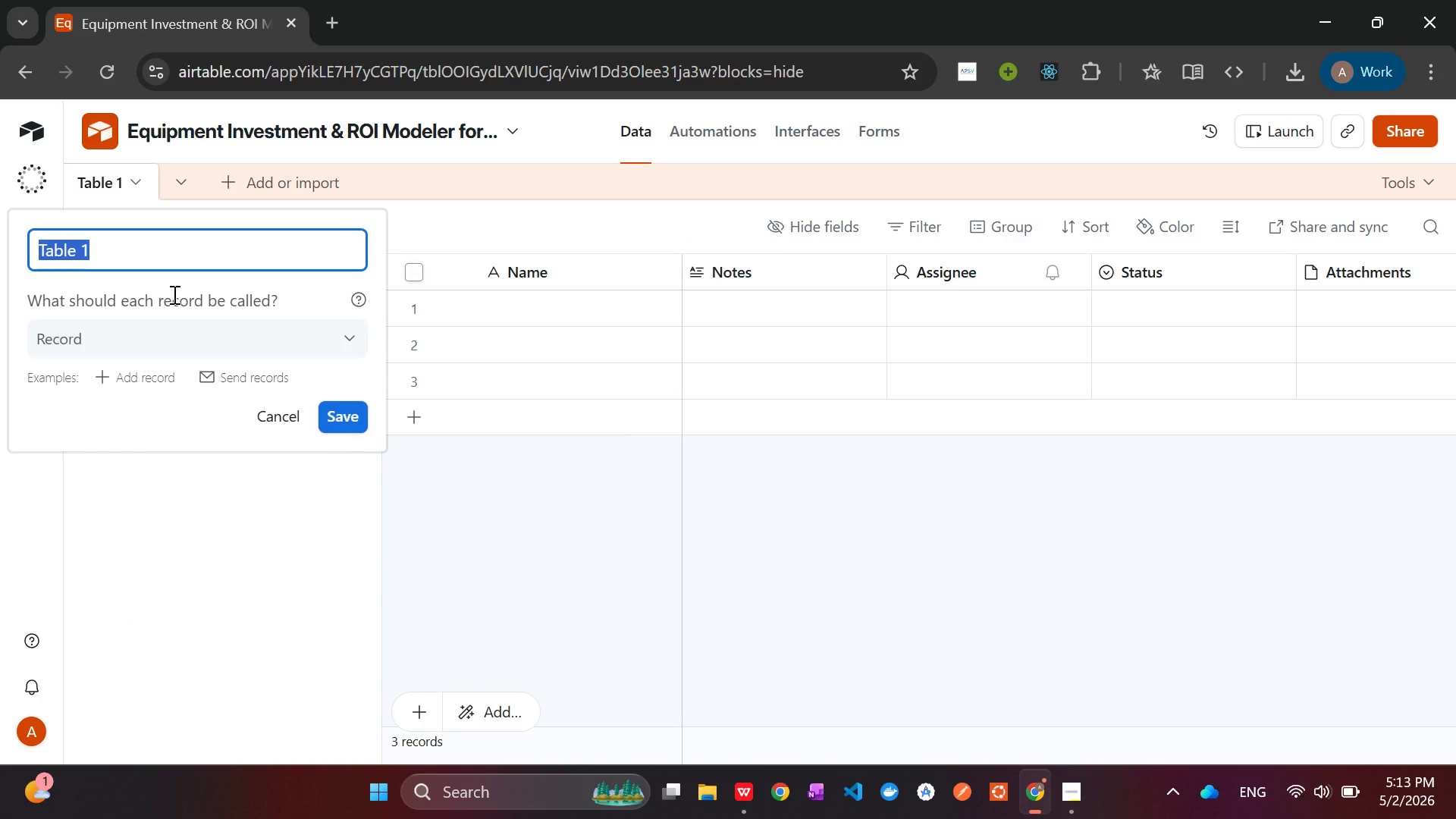 
wait(10.89)
 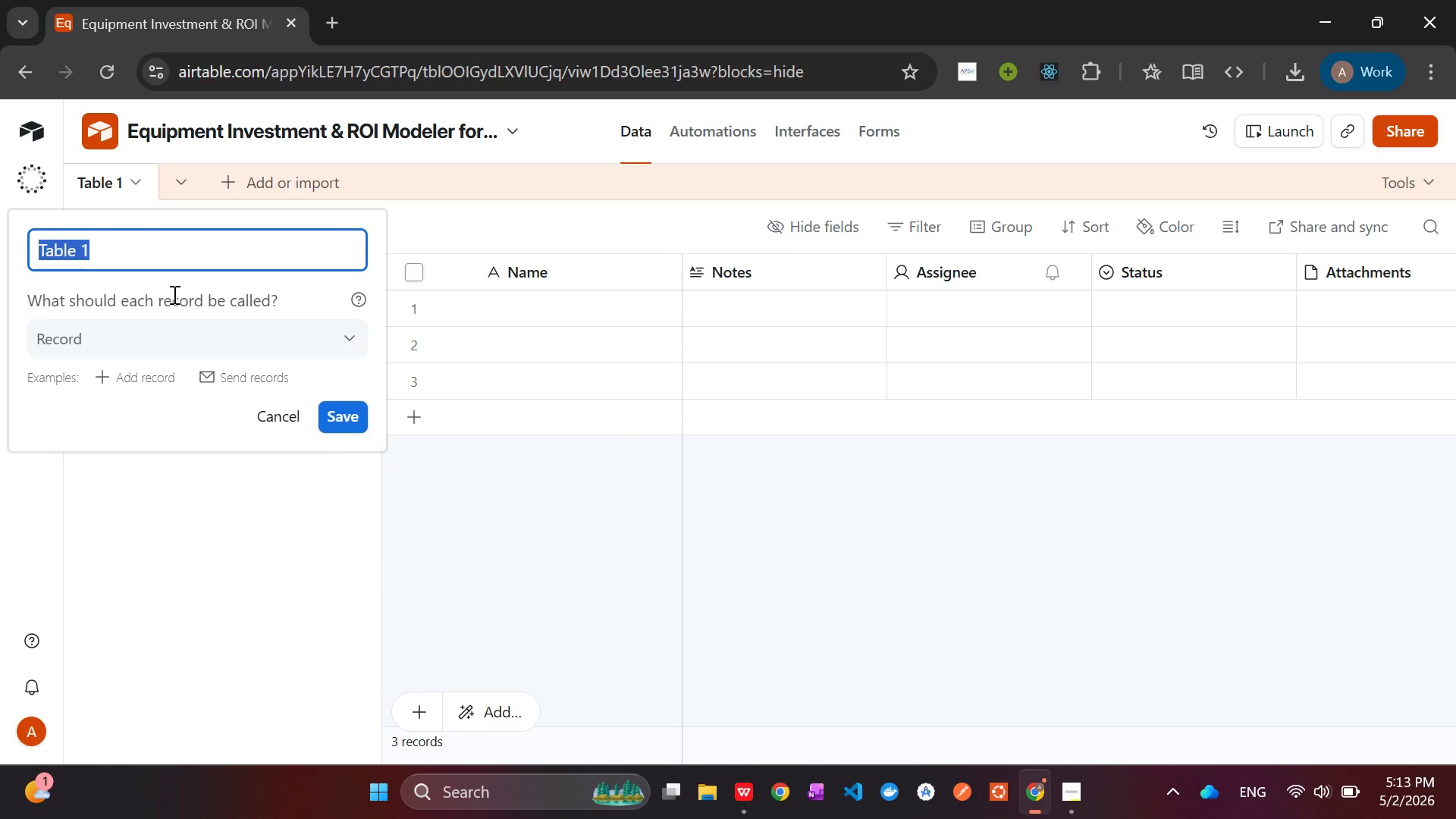 
type(Equib)
key(Backspace)
type(pment Assets)
 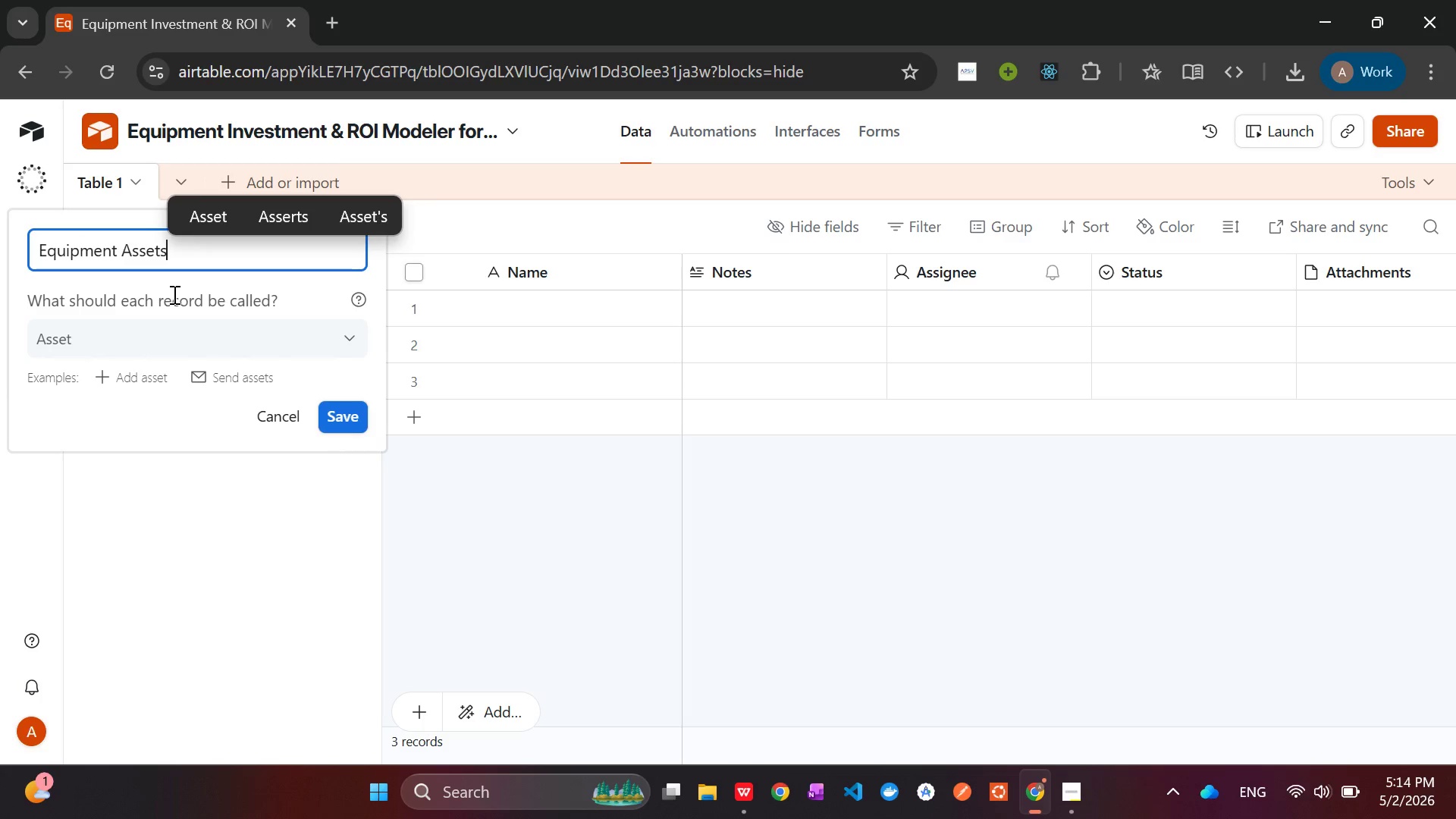 
key(Enter)
 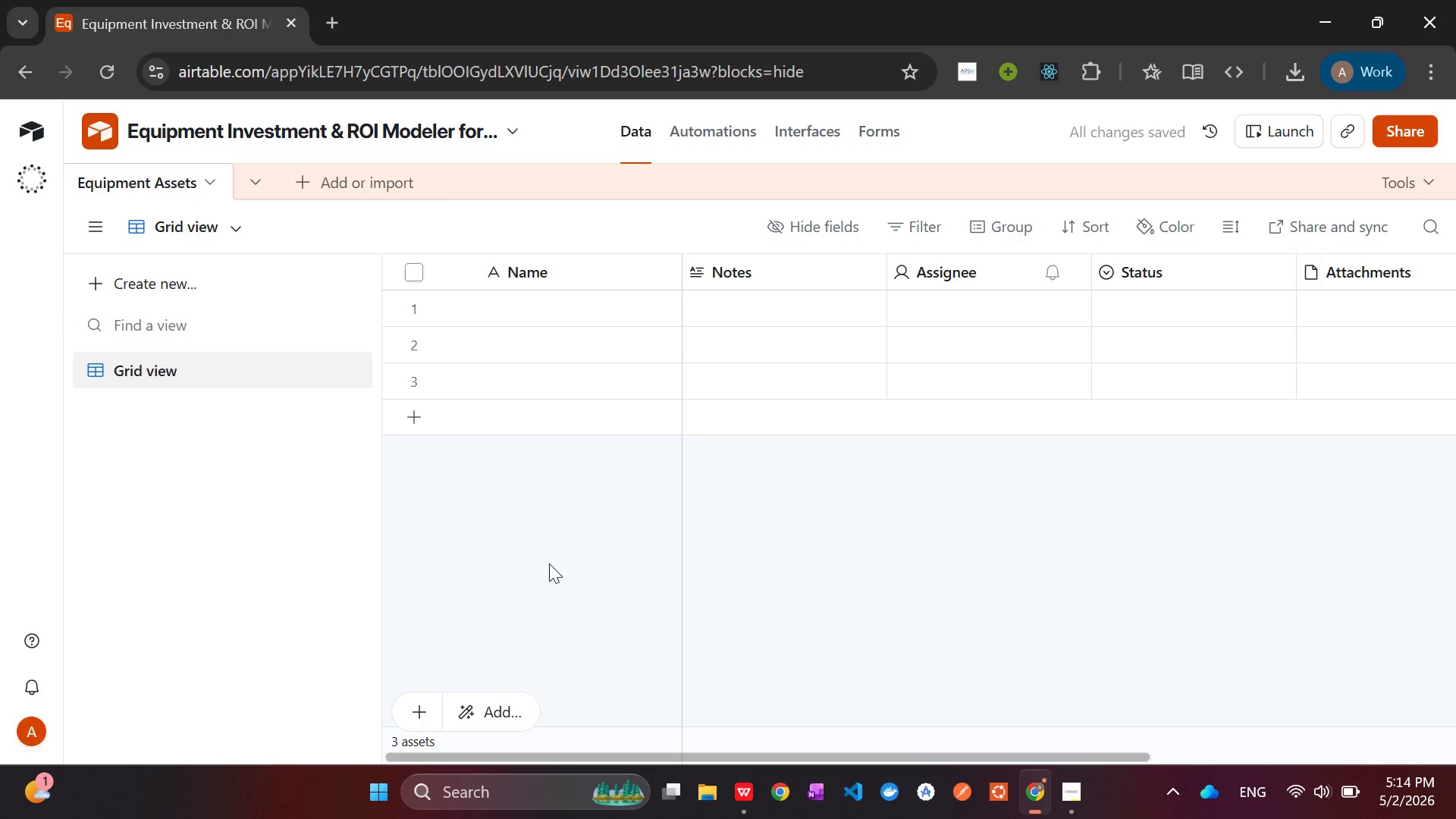 
mouse_move([570, 271])
 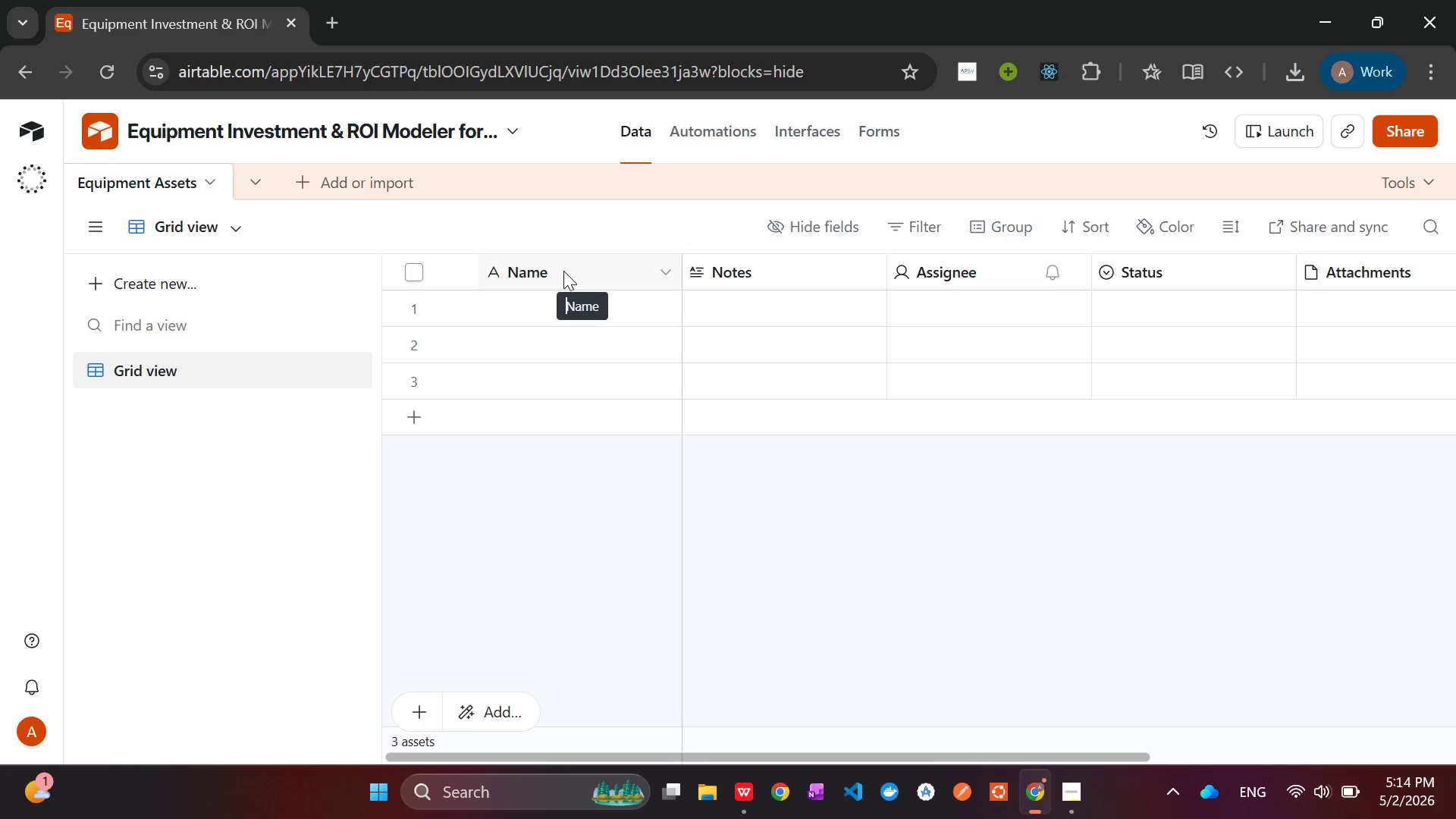 
double_click([563, 271])
 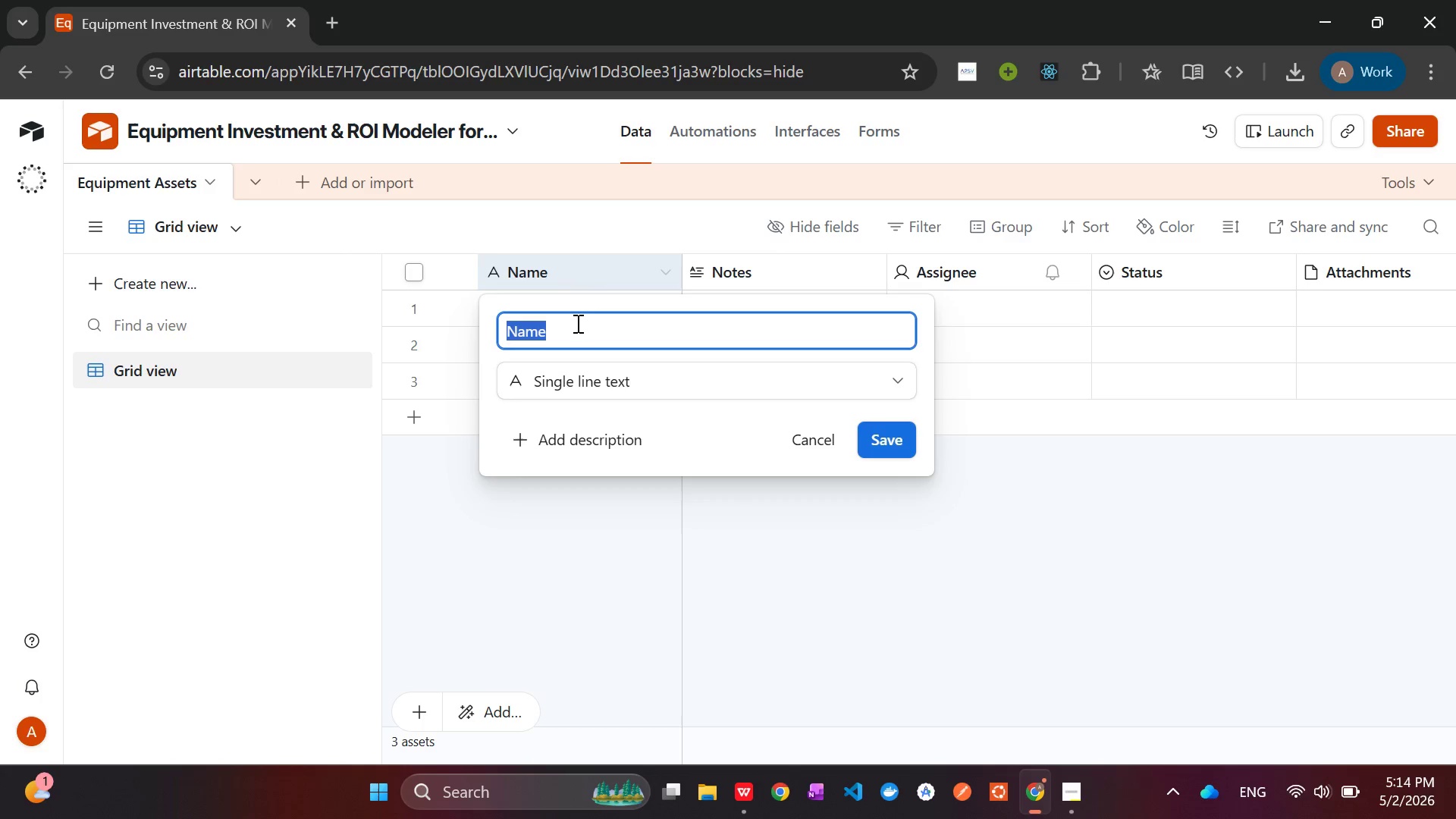 
key(Control+ControlLeft)
 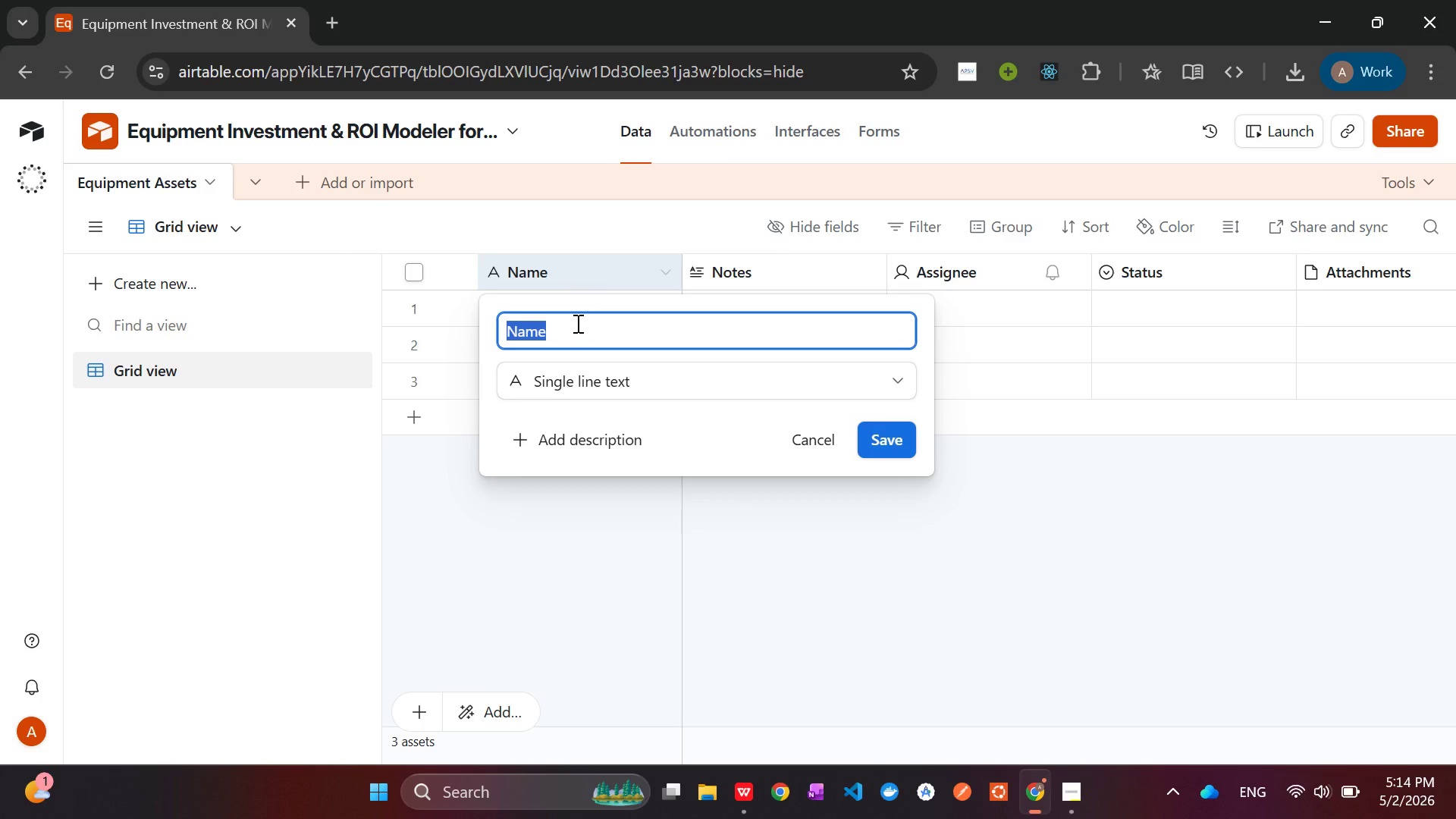 
type(Equipment)
 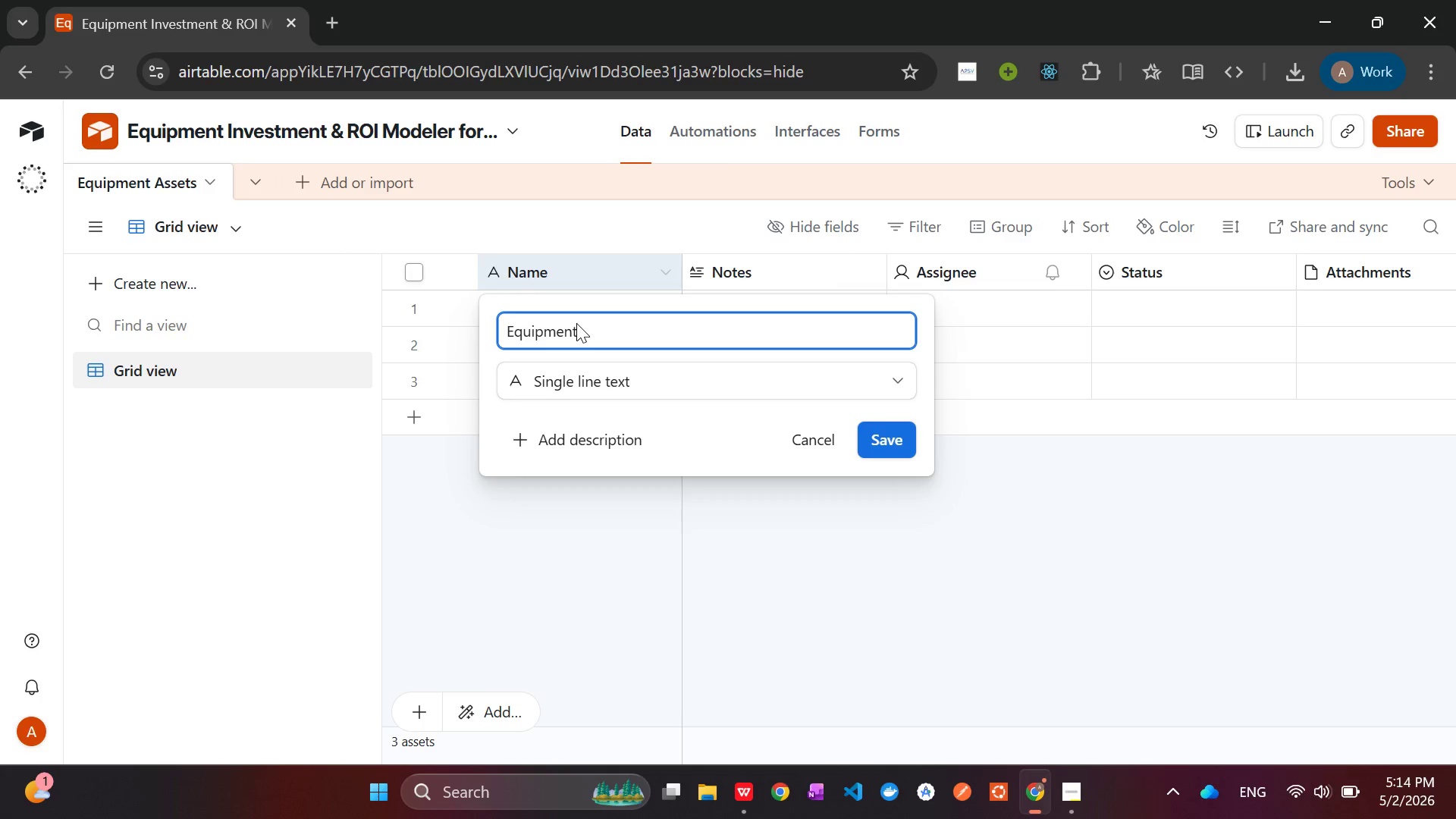 
key(Enter)
 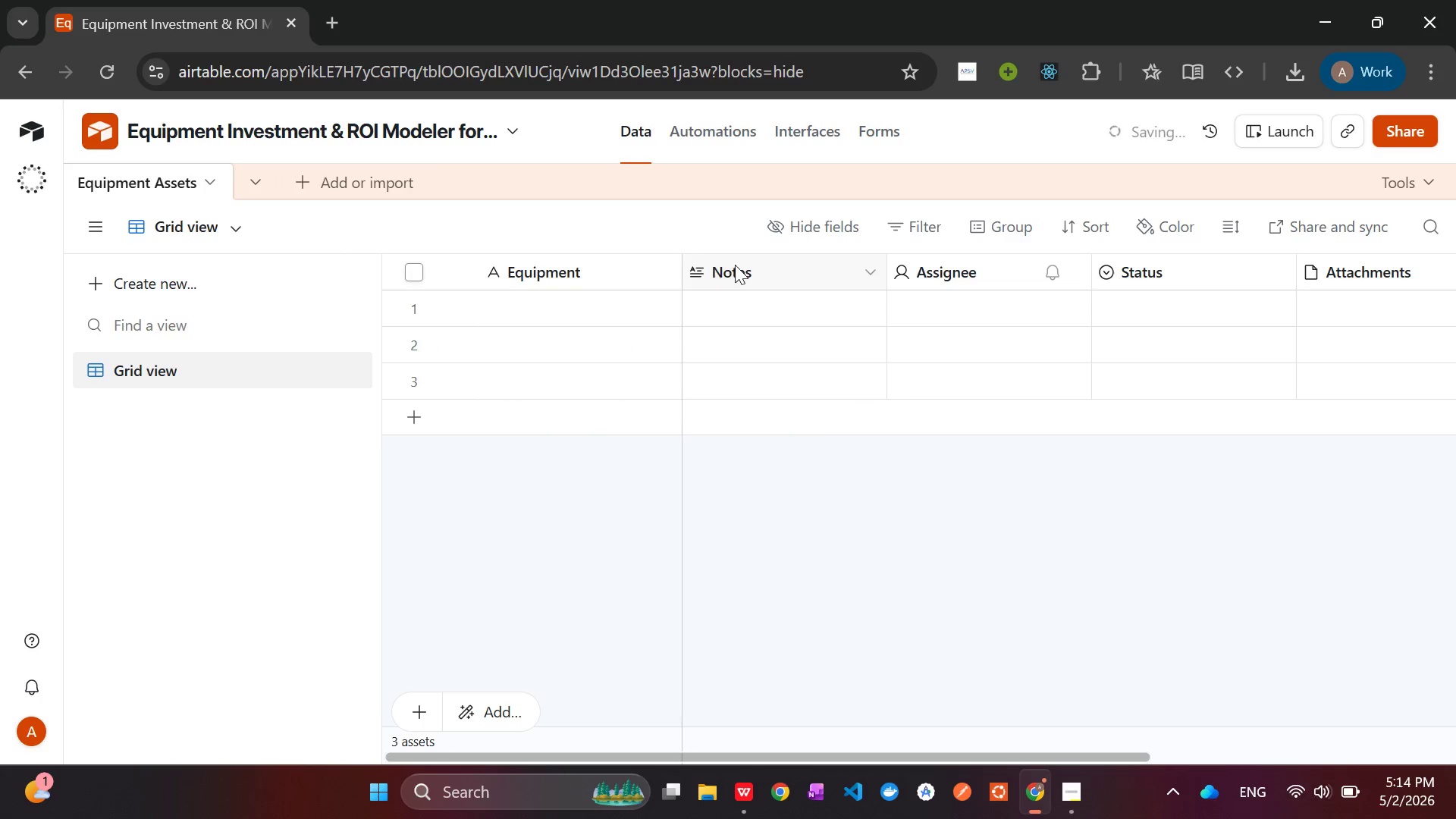 
left_click([739, 265])
 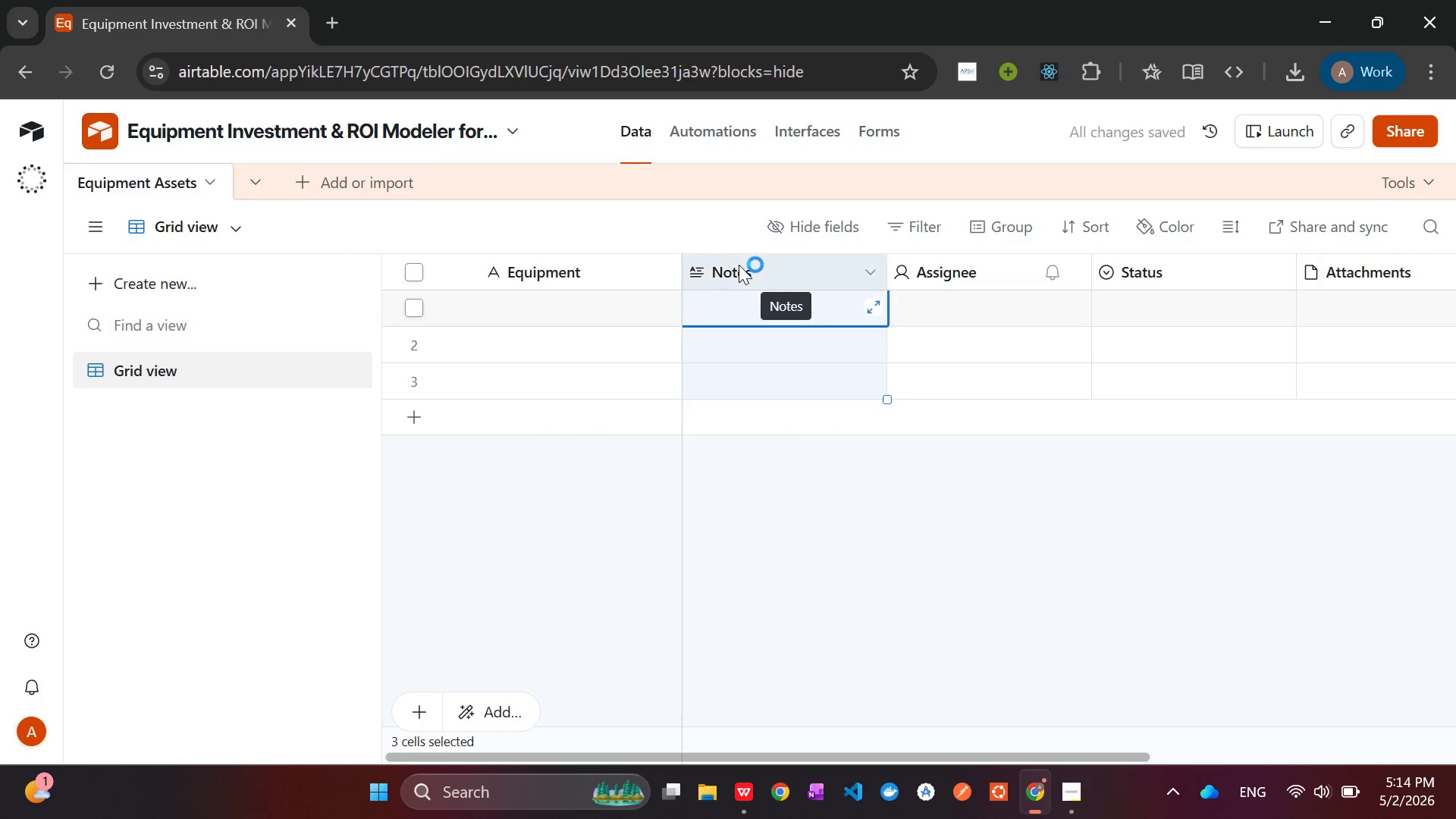 
right_click([739, 265])
 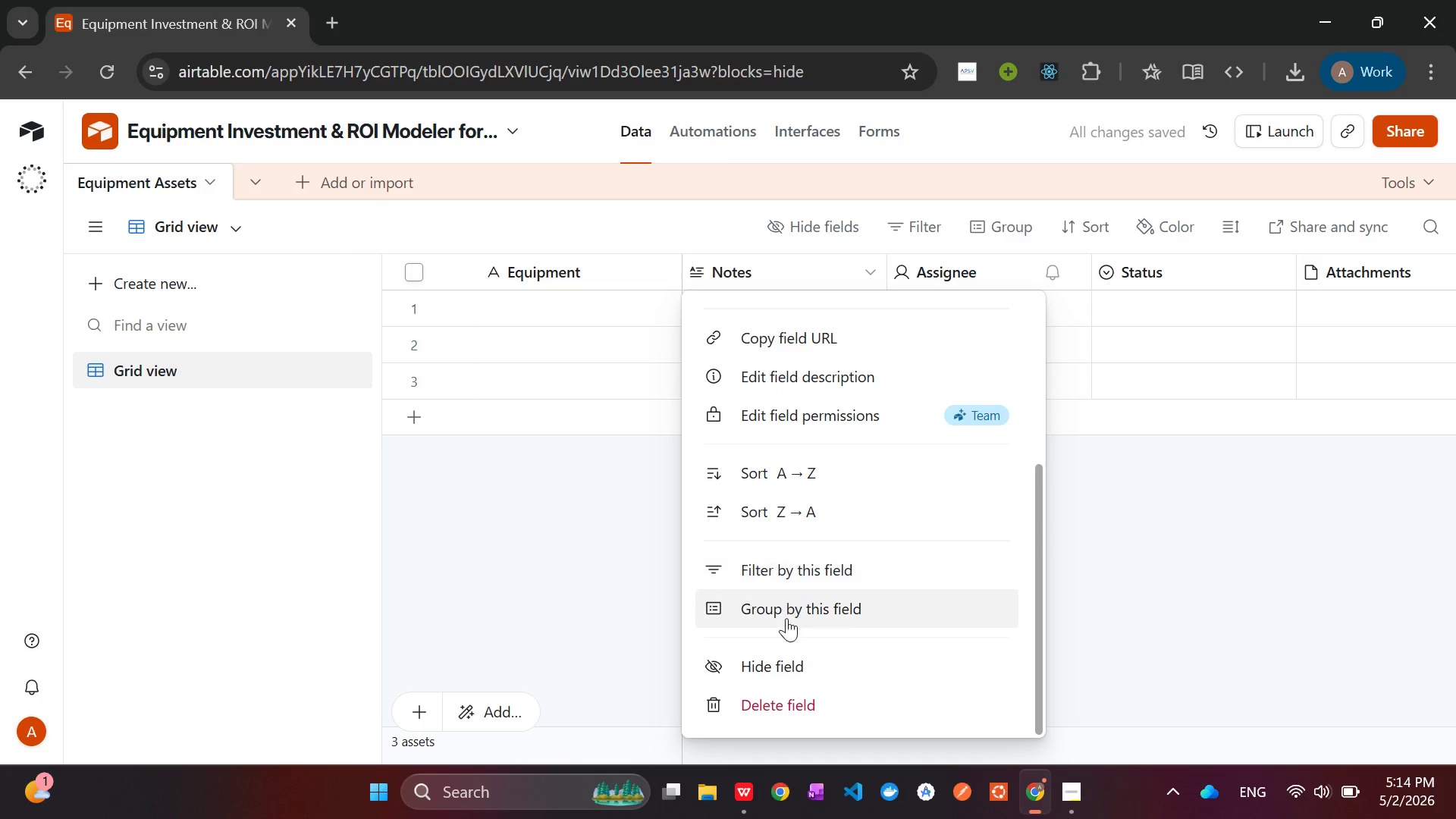 
left_click([778, 694])
 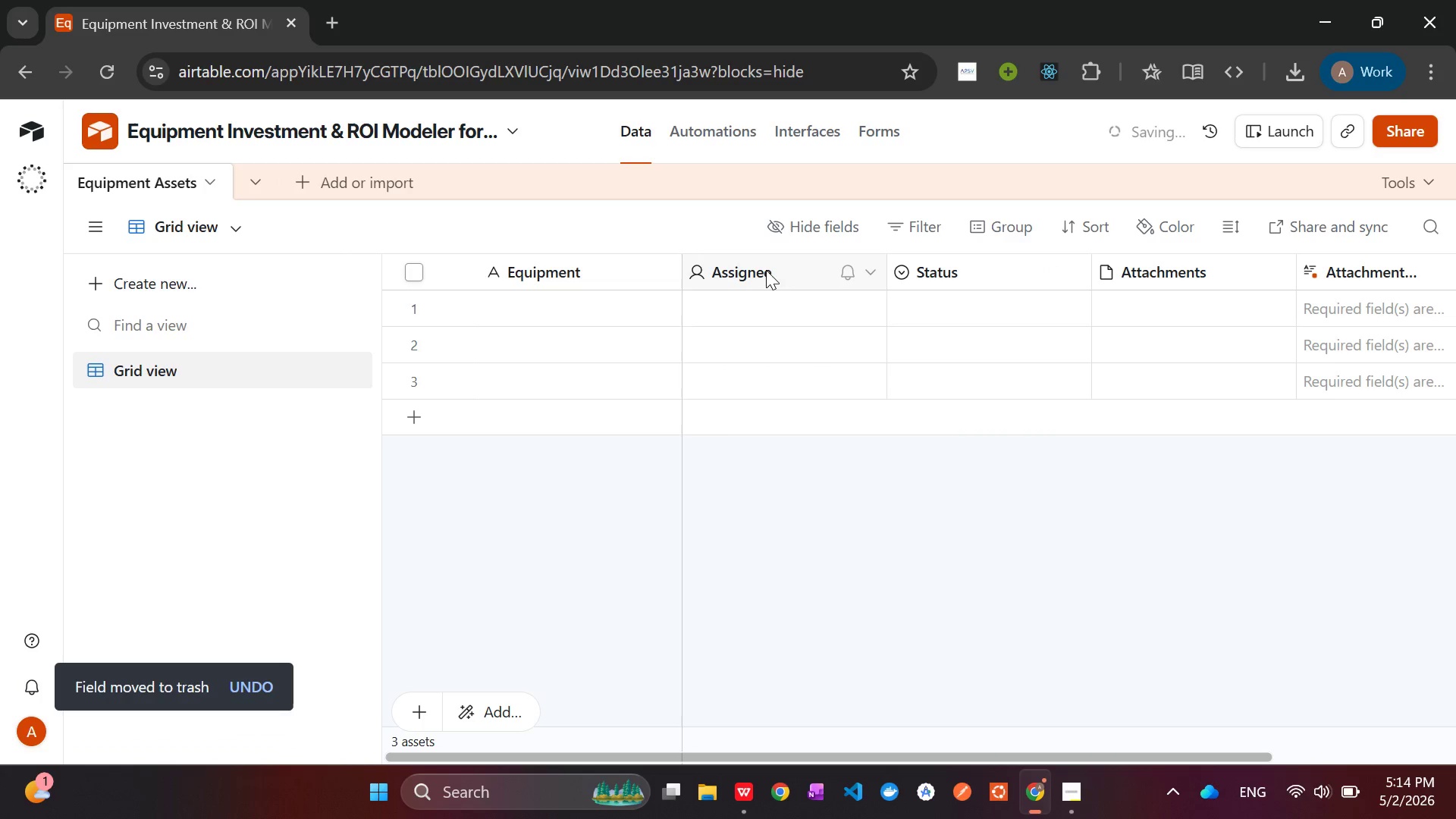 
right_click([762, 266])
 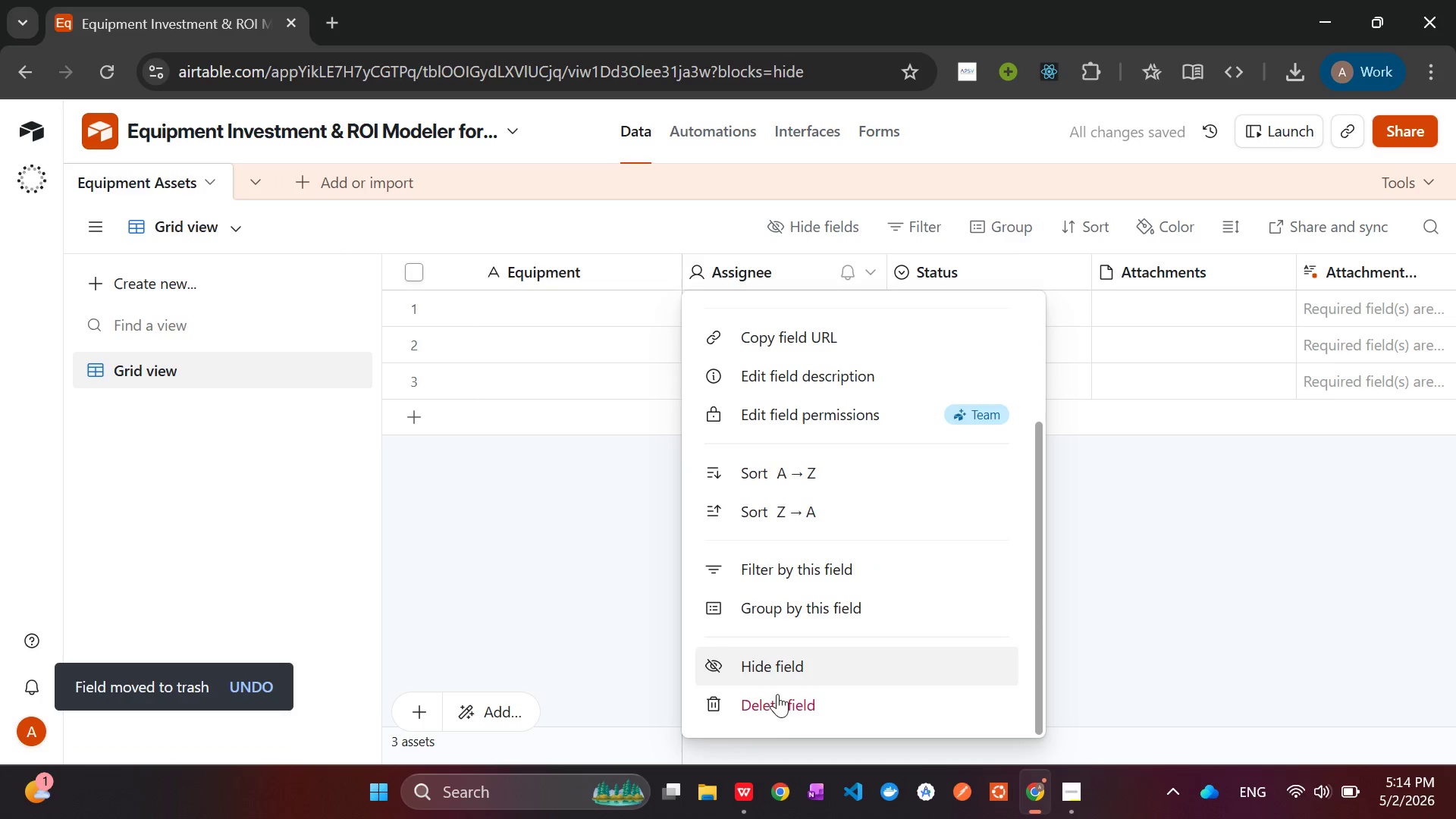 
left_click([777, 712])
 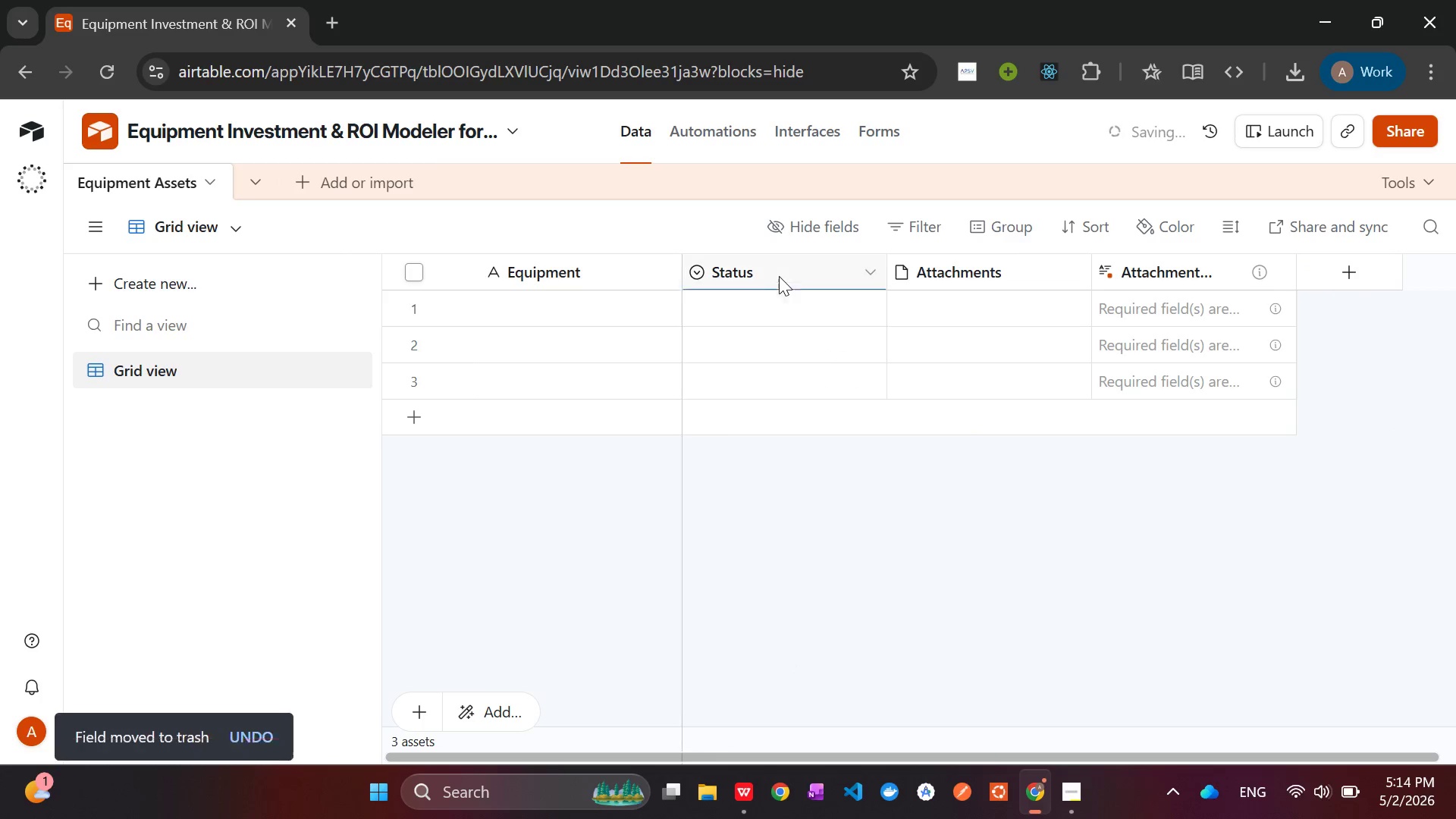 
right_click([770, 271])
 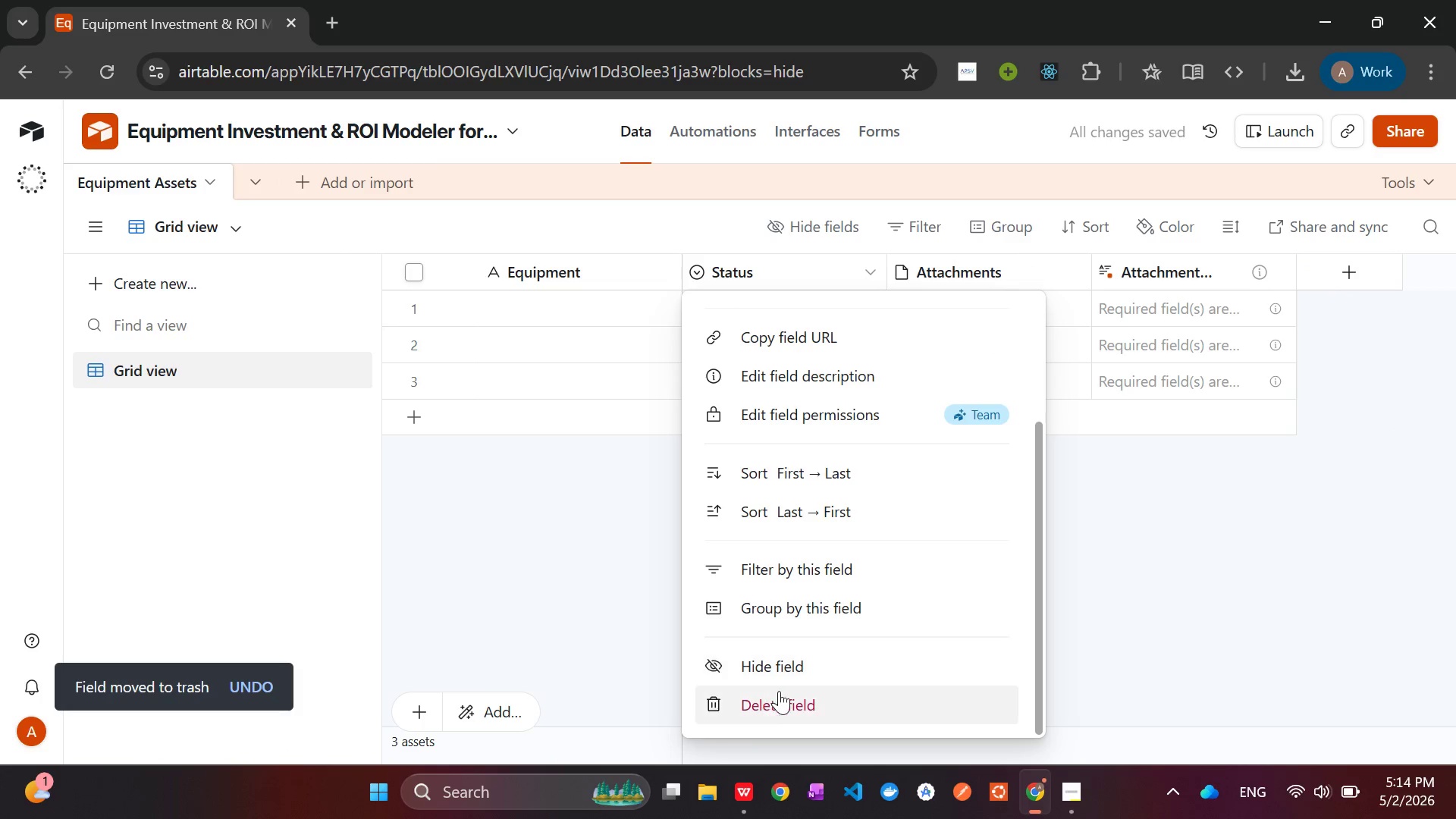 
left_click([777, 694])
 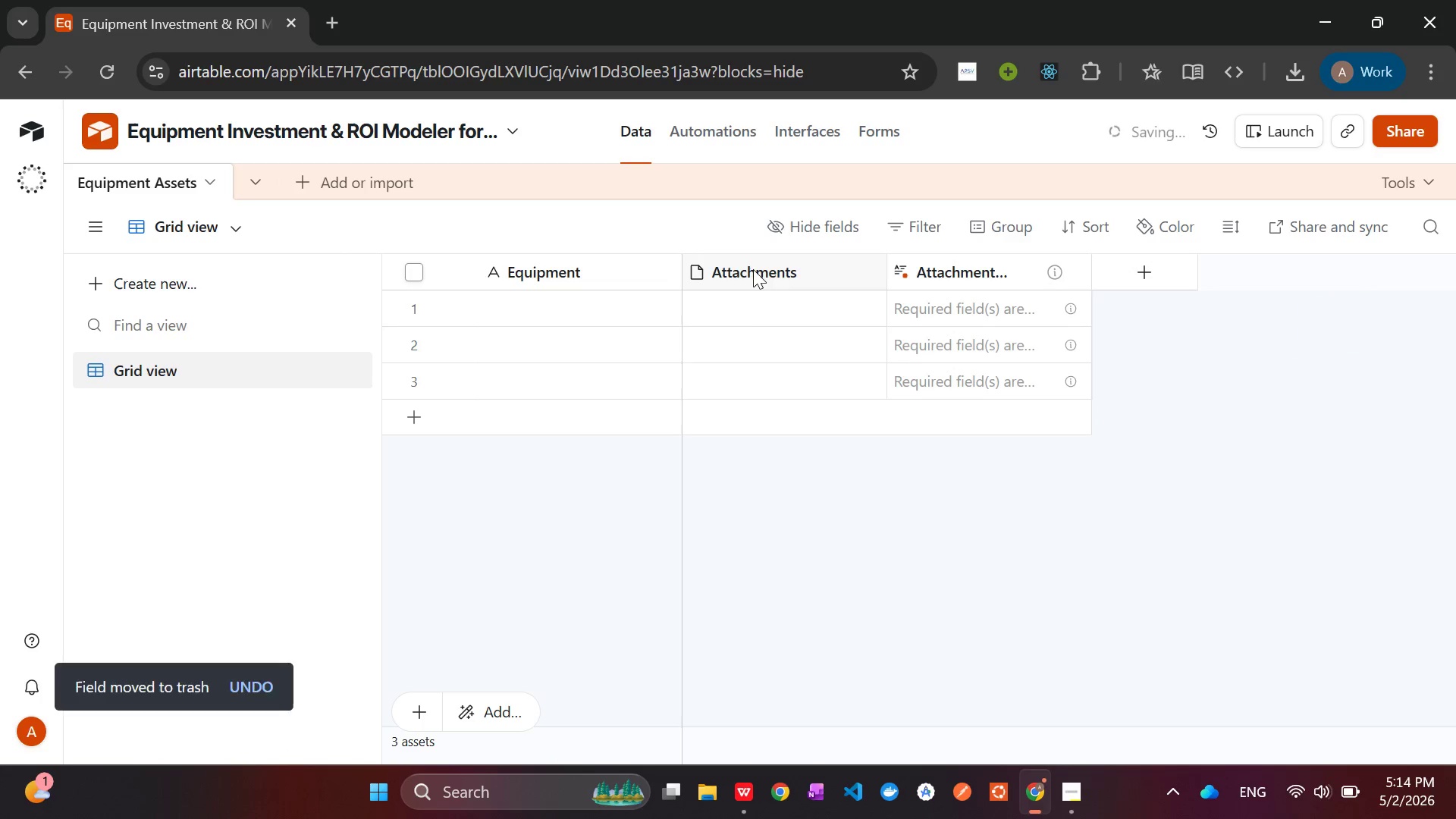 
right_click([753, 270])
 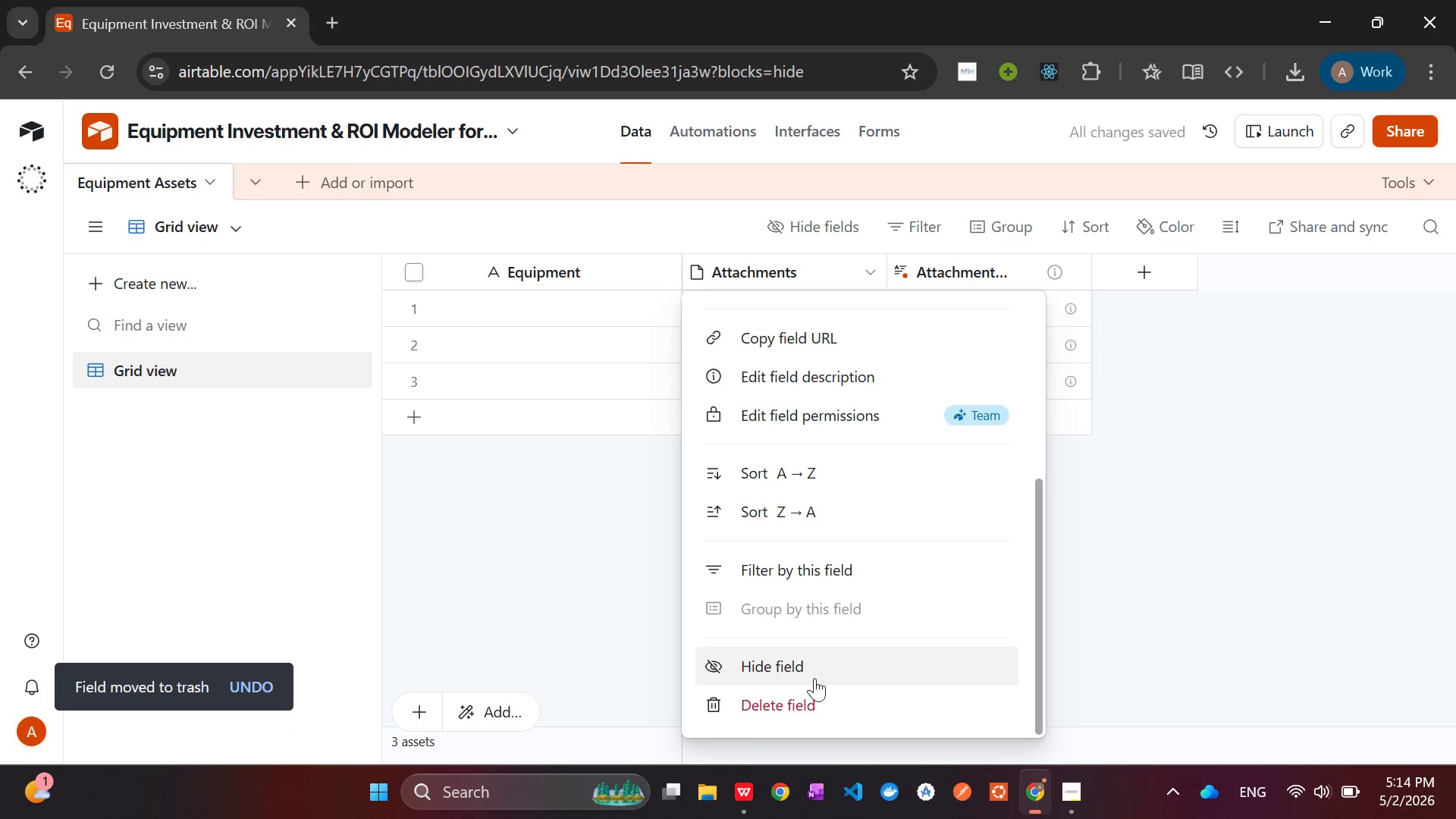 
left_click([805, 696])
 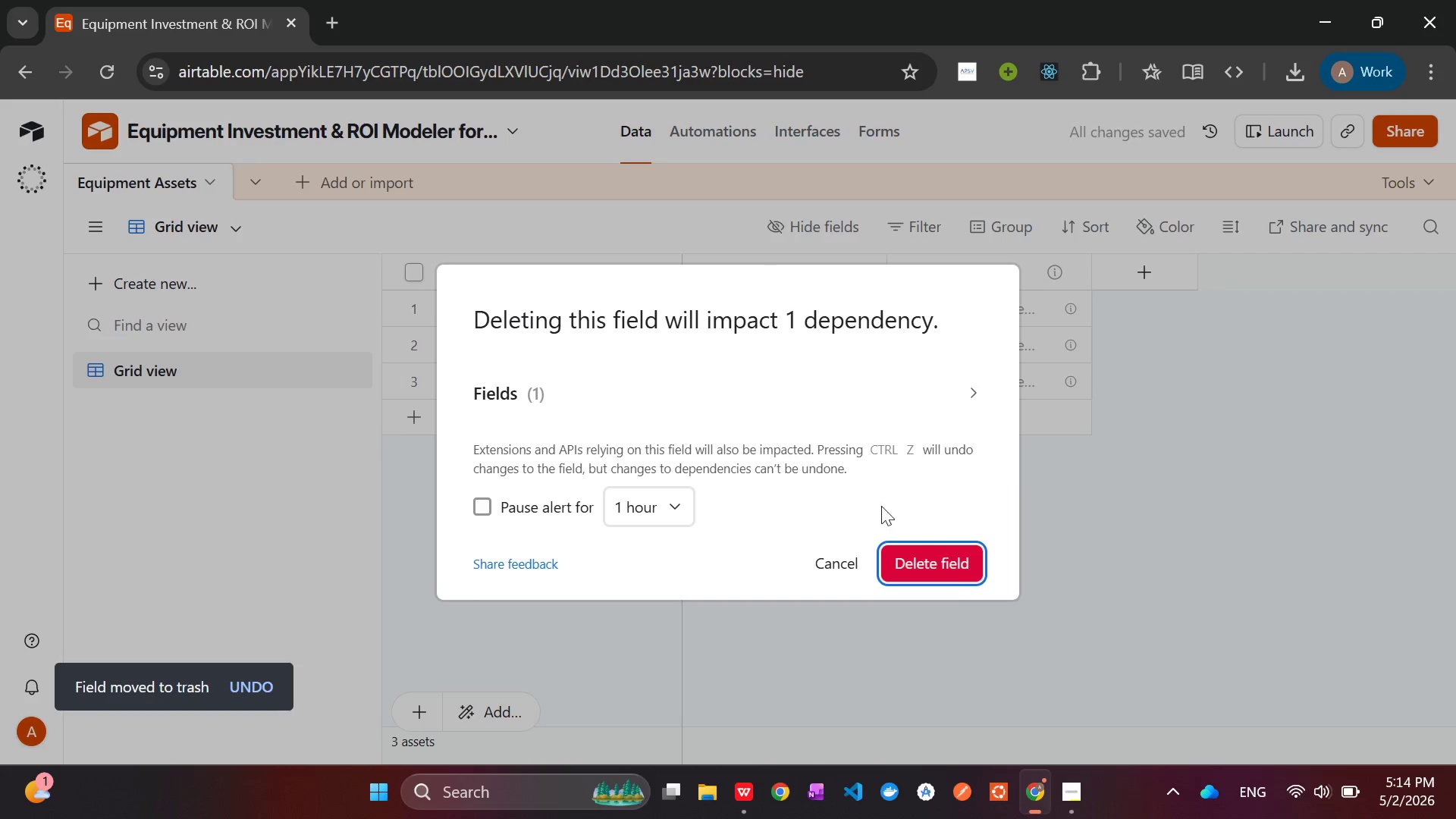 
left_click([944, 574])
 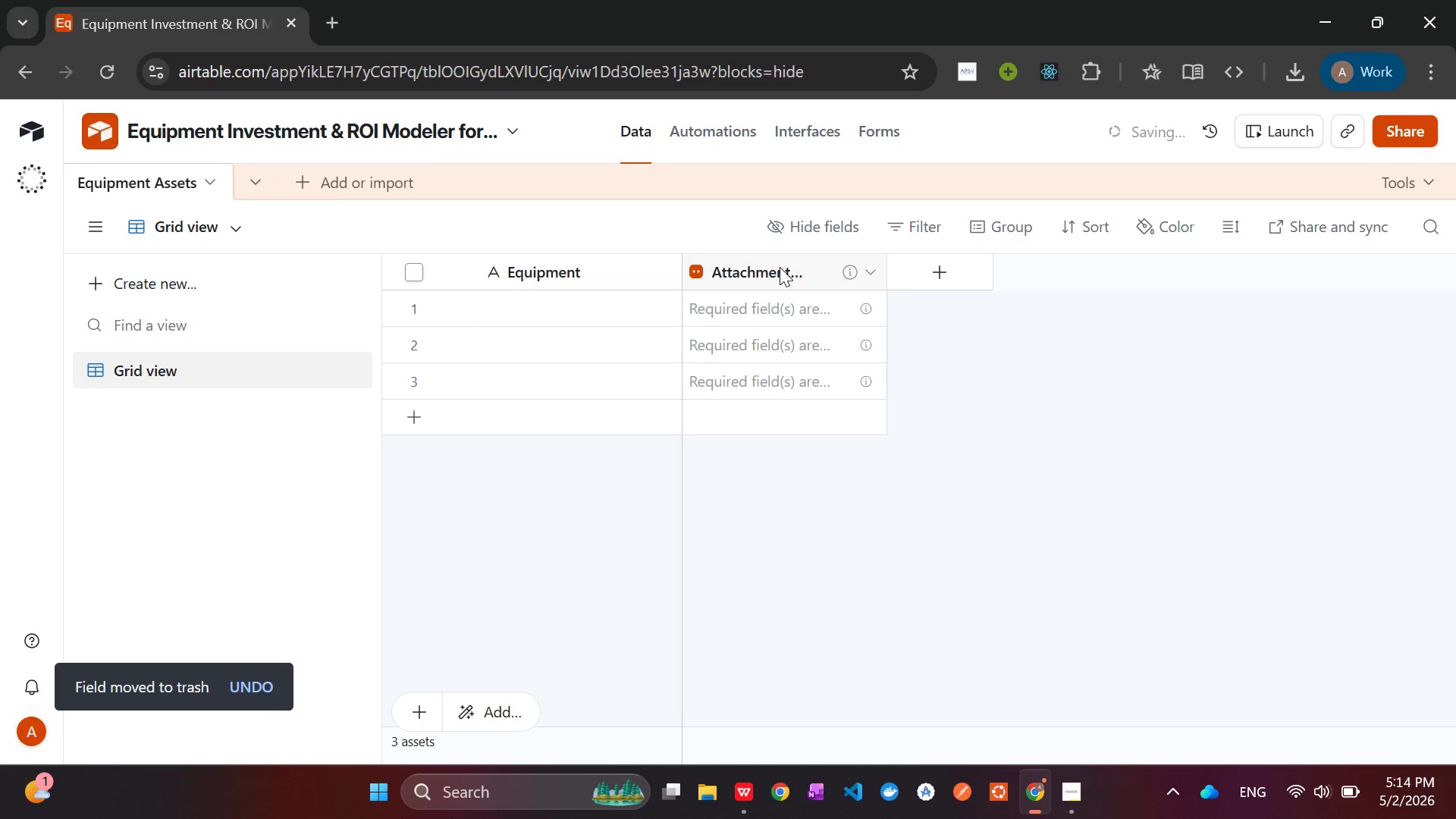 
right_click([780, 267])
 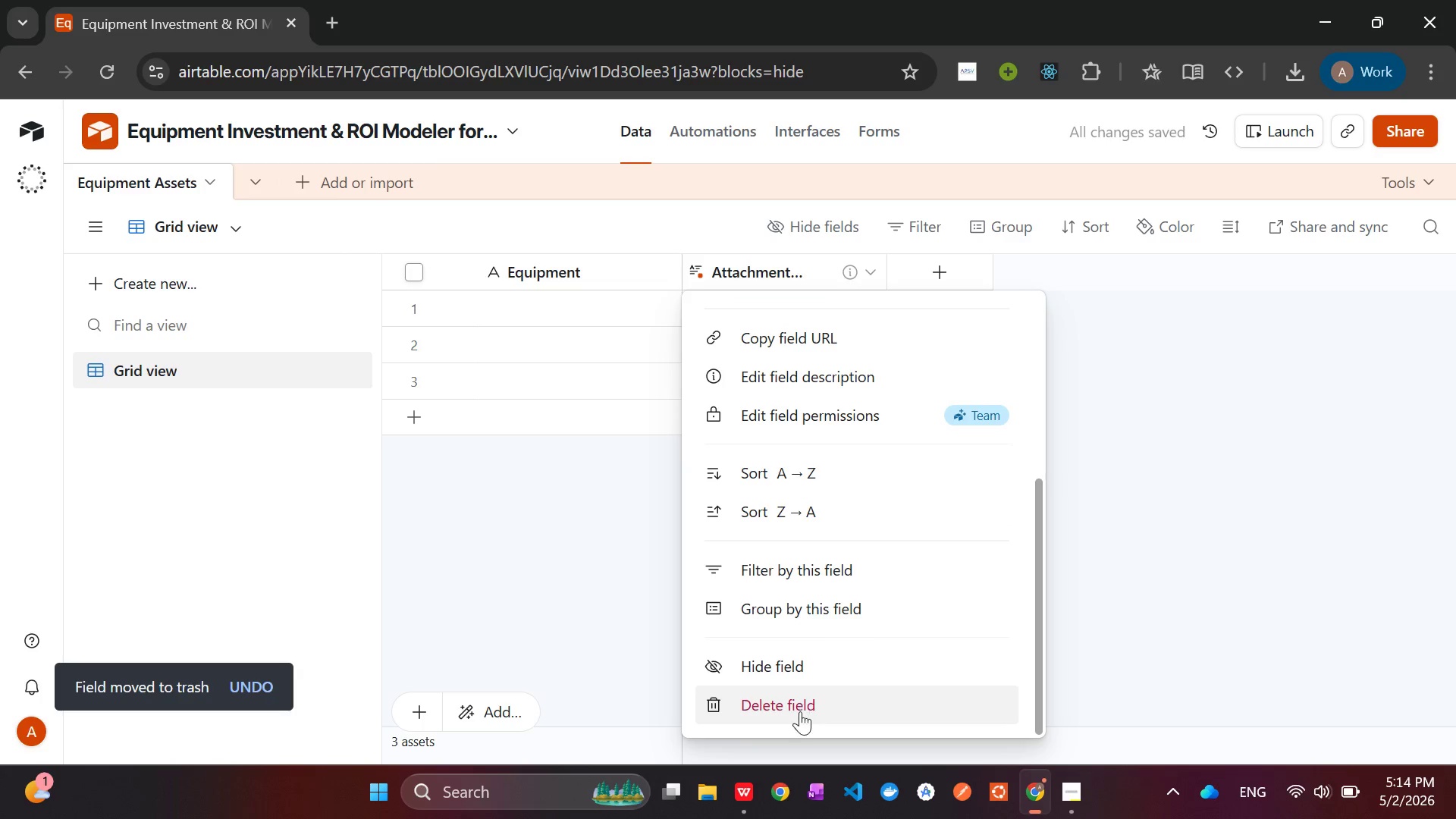 
left_click([799, 715])
 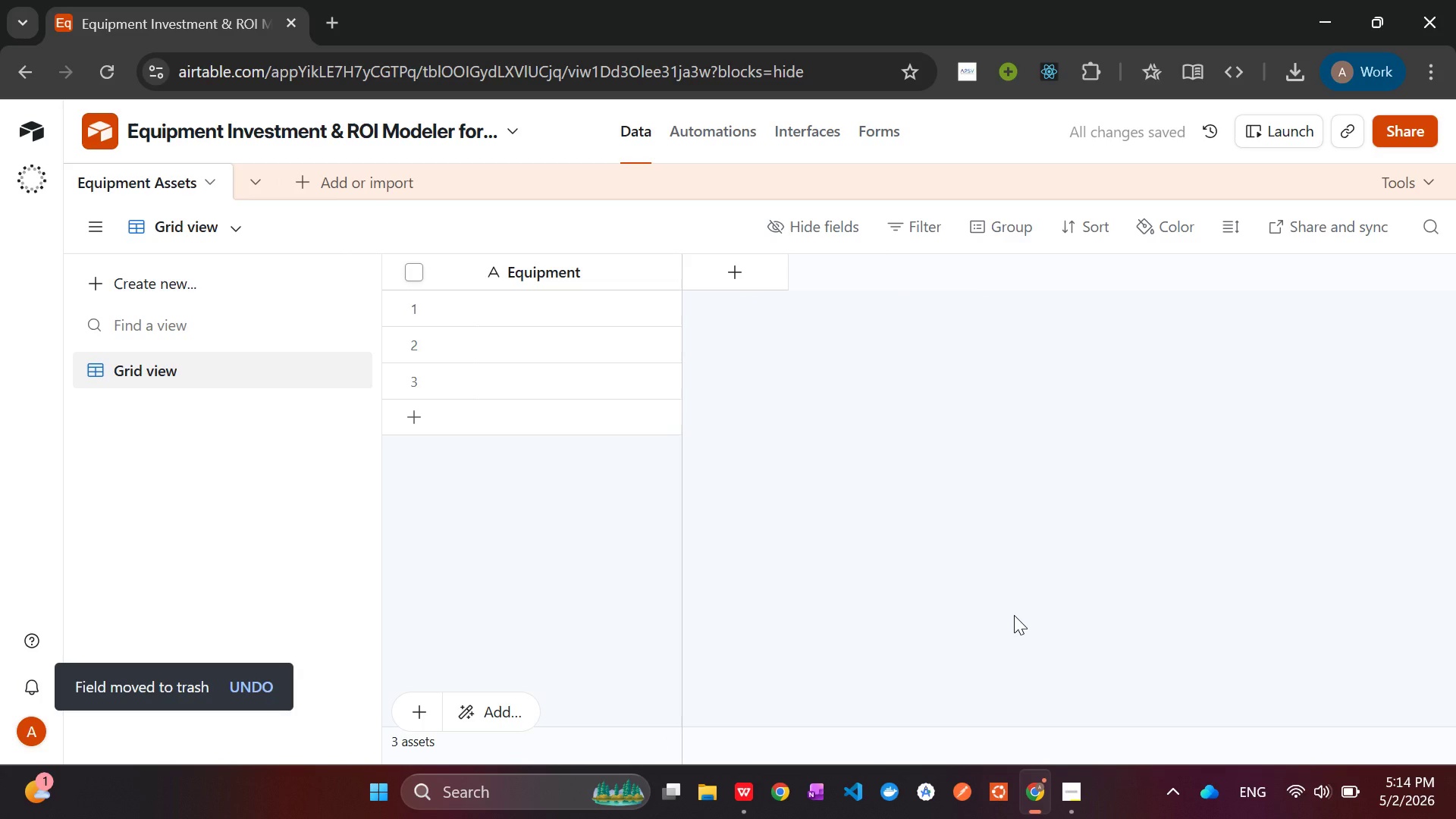 
wait(6.55)
 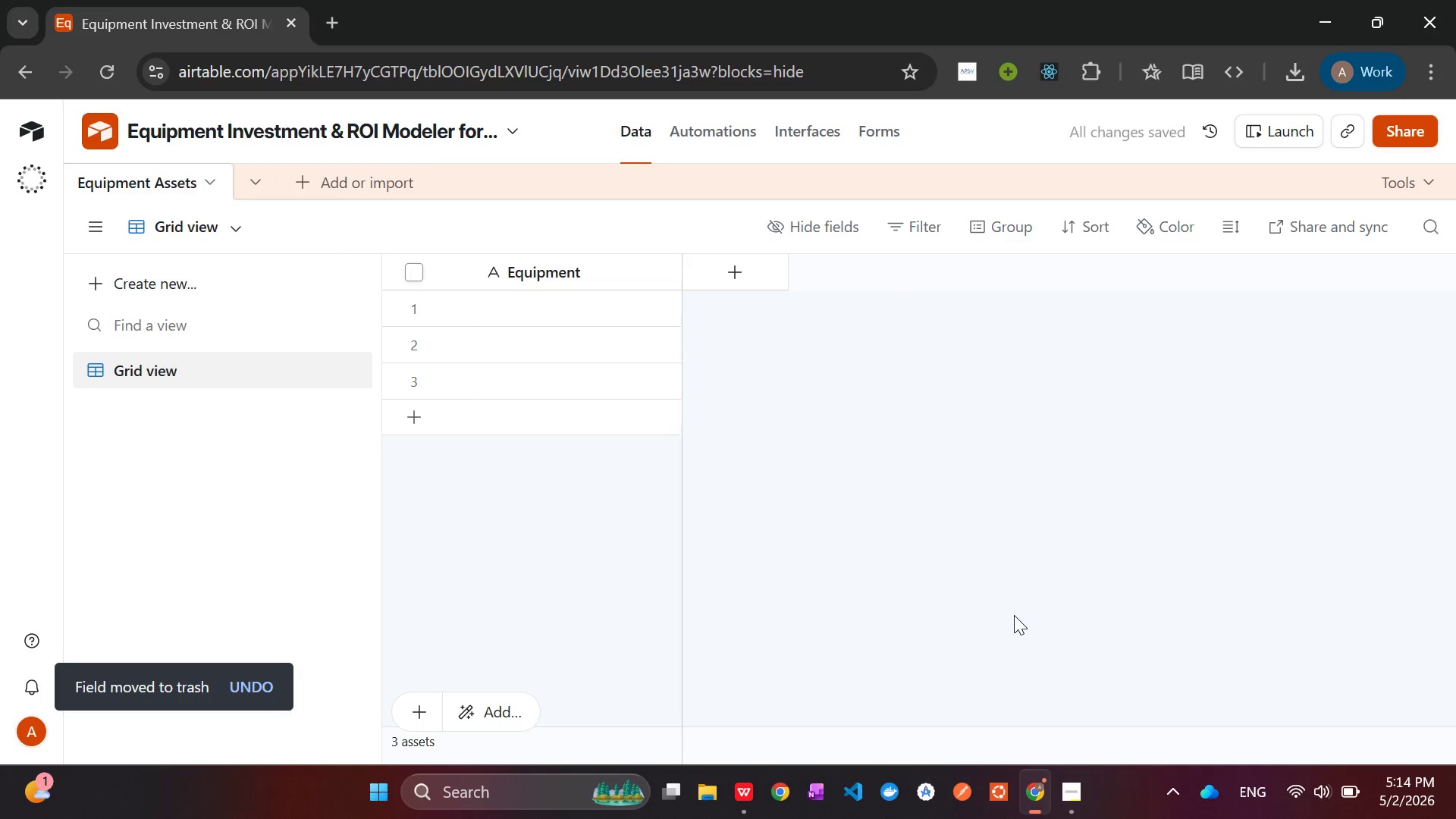 
left_click([724, 279])
 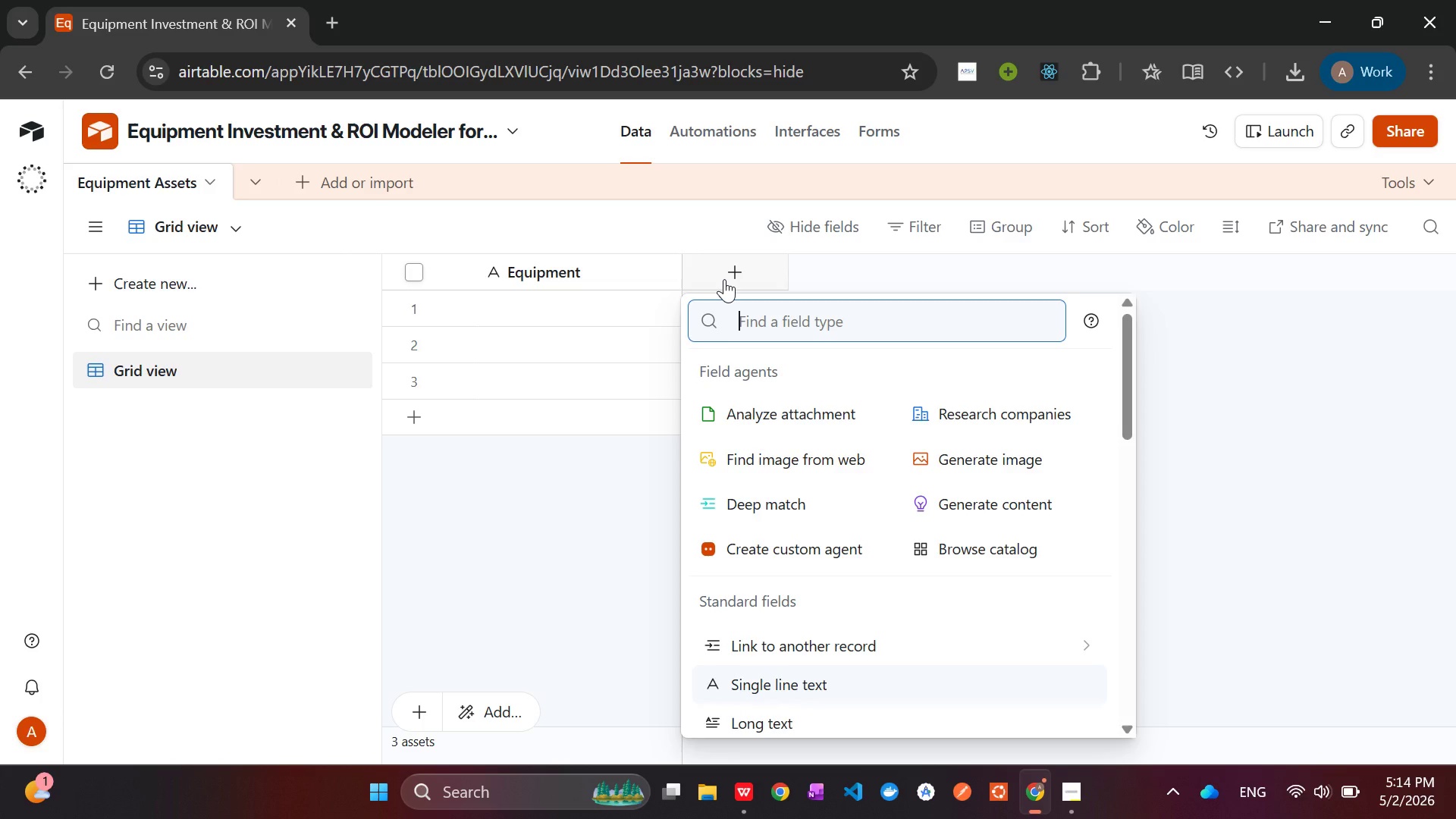 
hold_key(key=ShiftLeft, duration=0.97)
 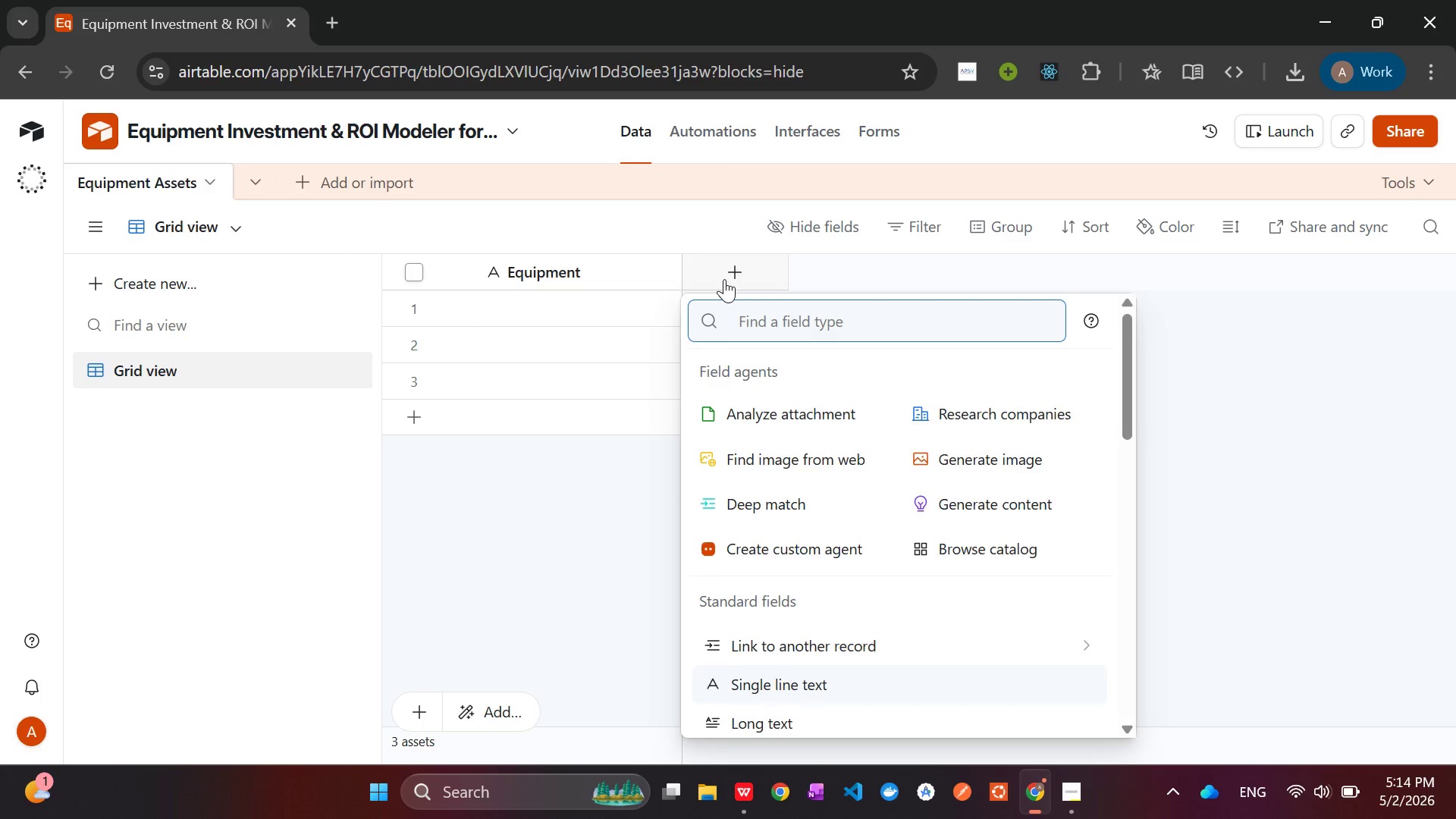 
type(single)
 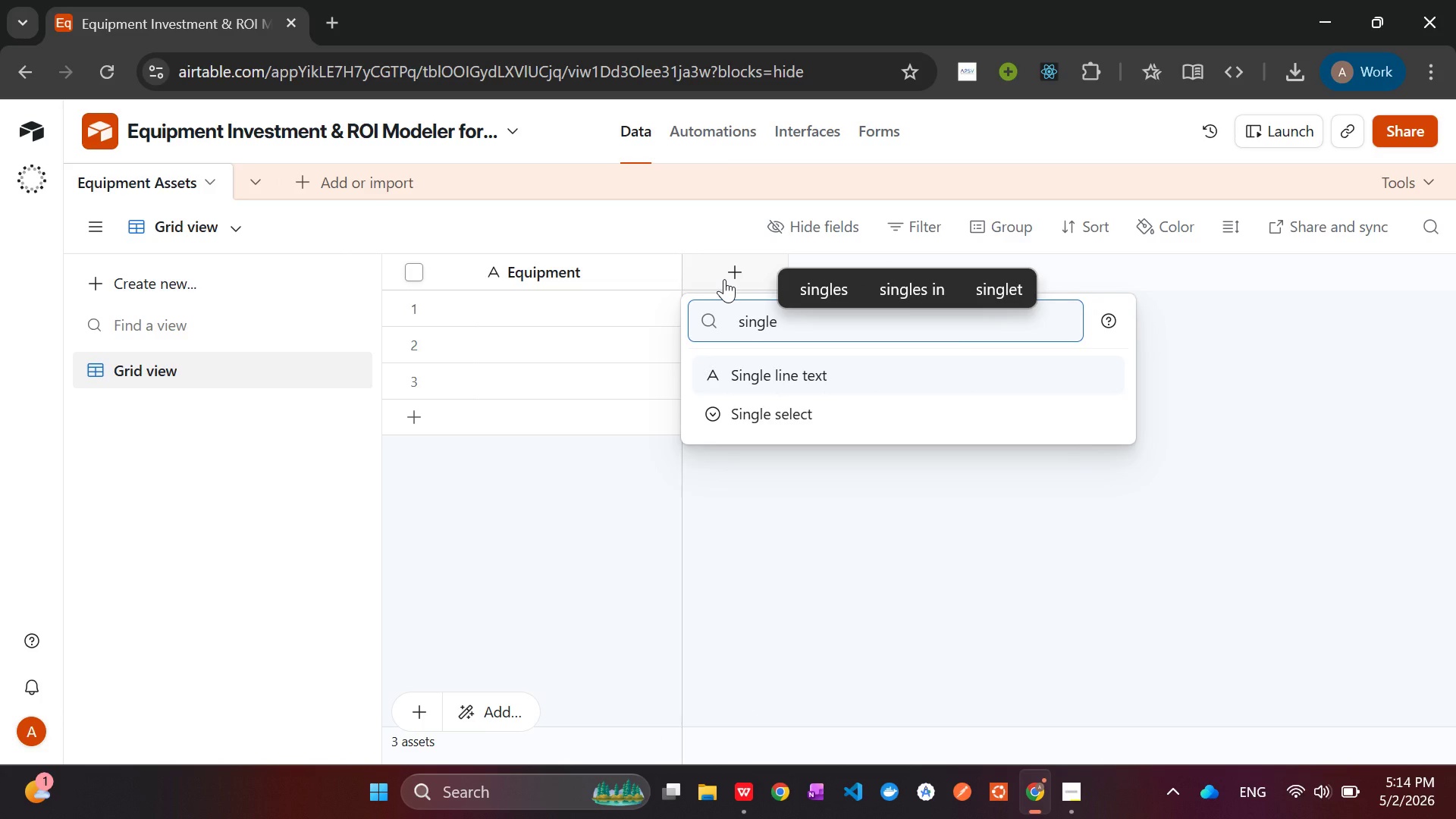 
key(ArrowDown)
 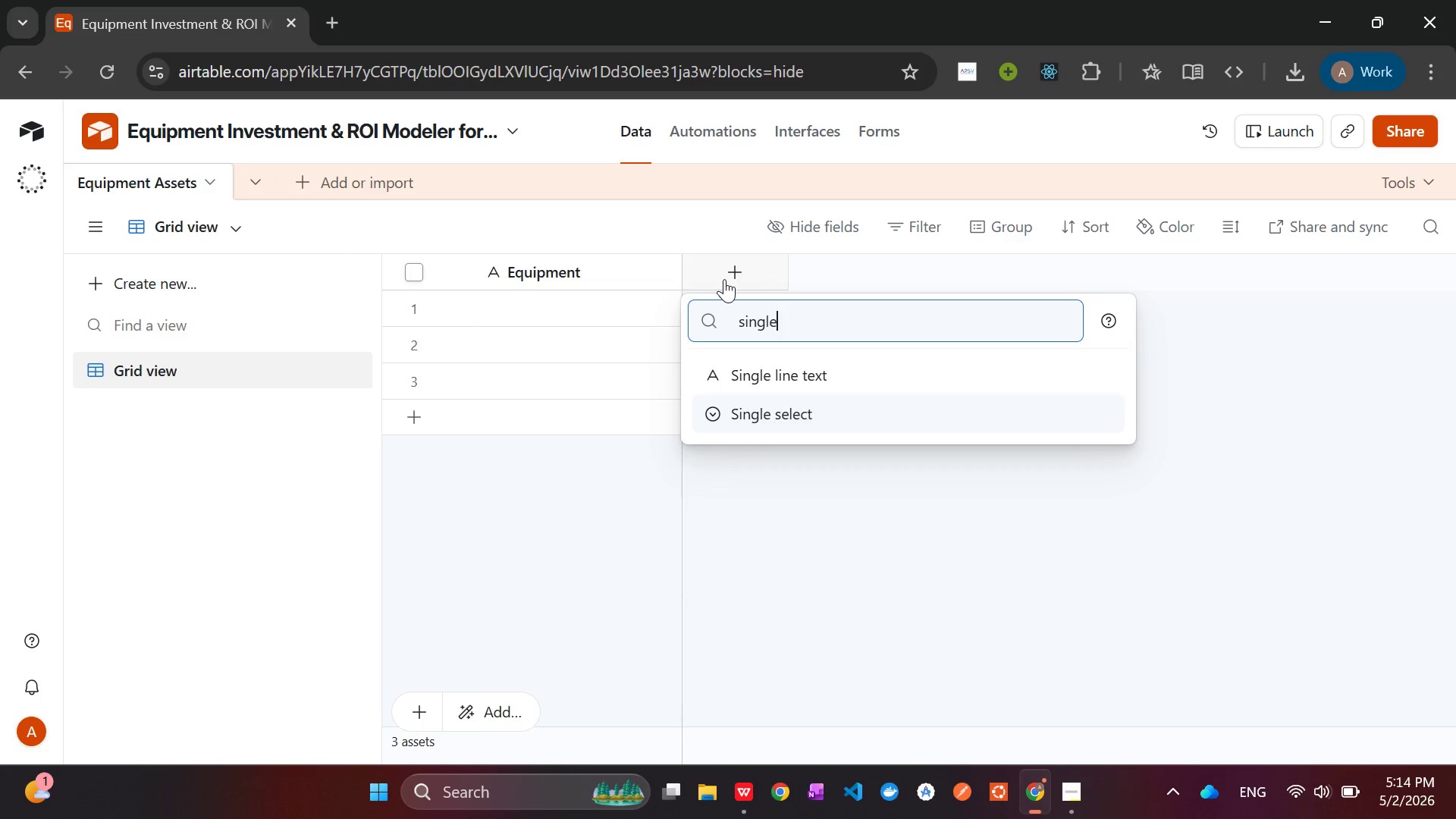 
key(Enter)
 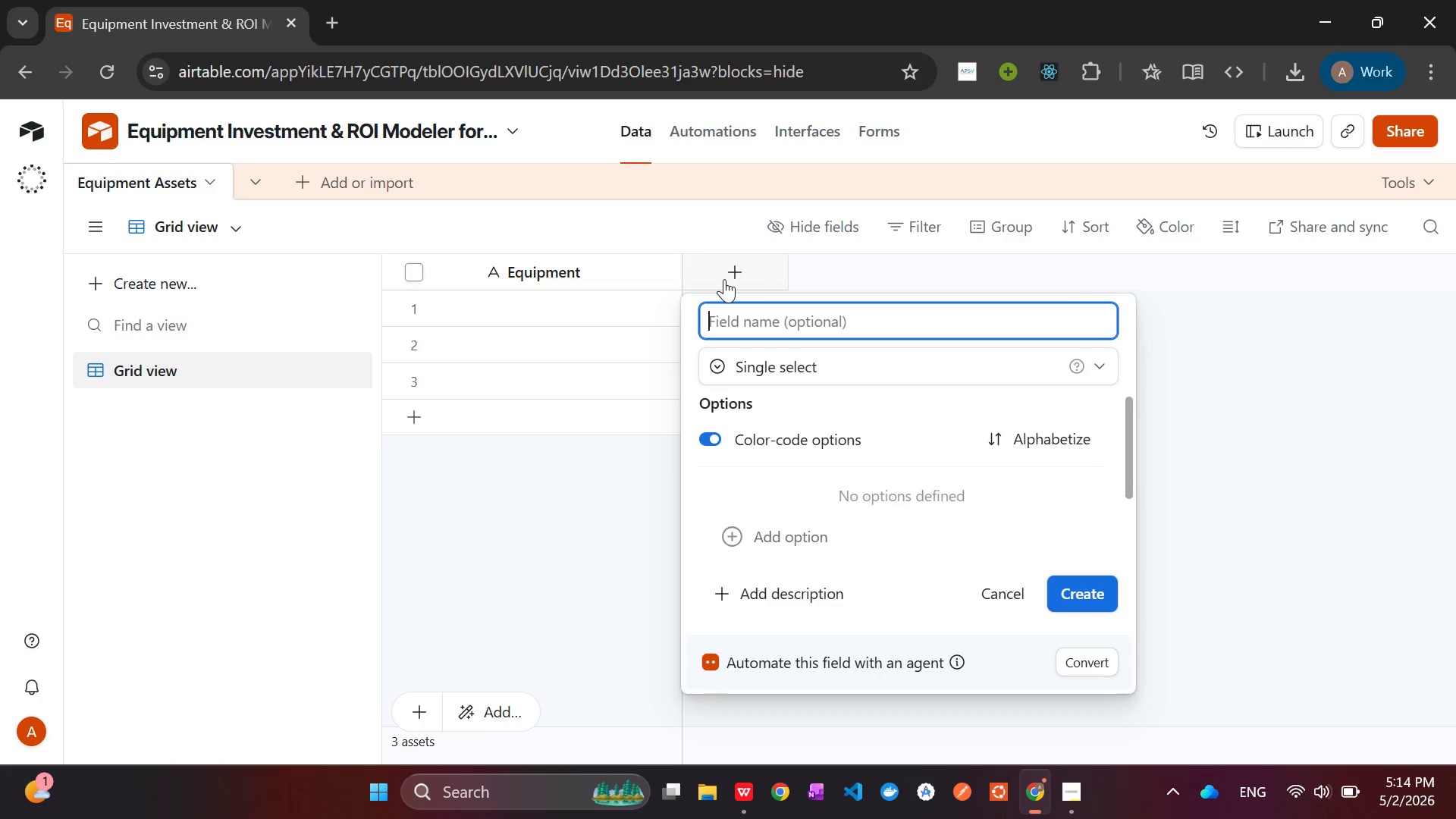 
type(Catagory)
 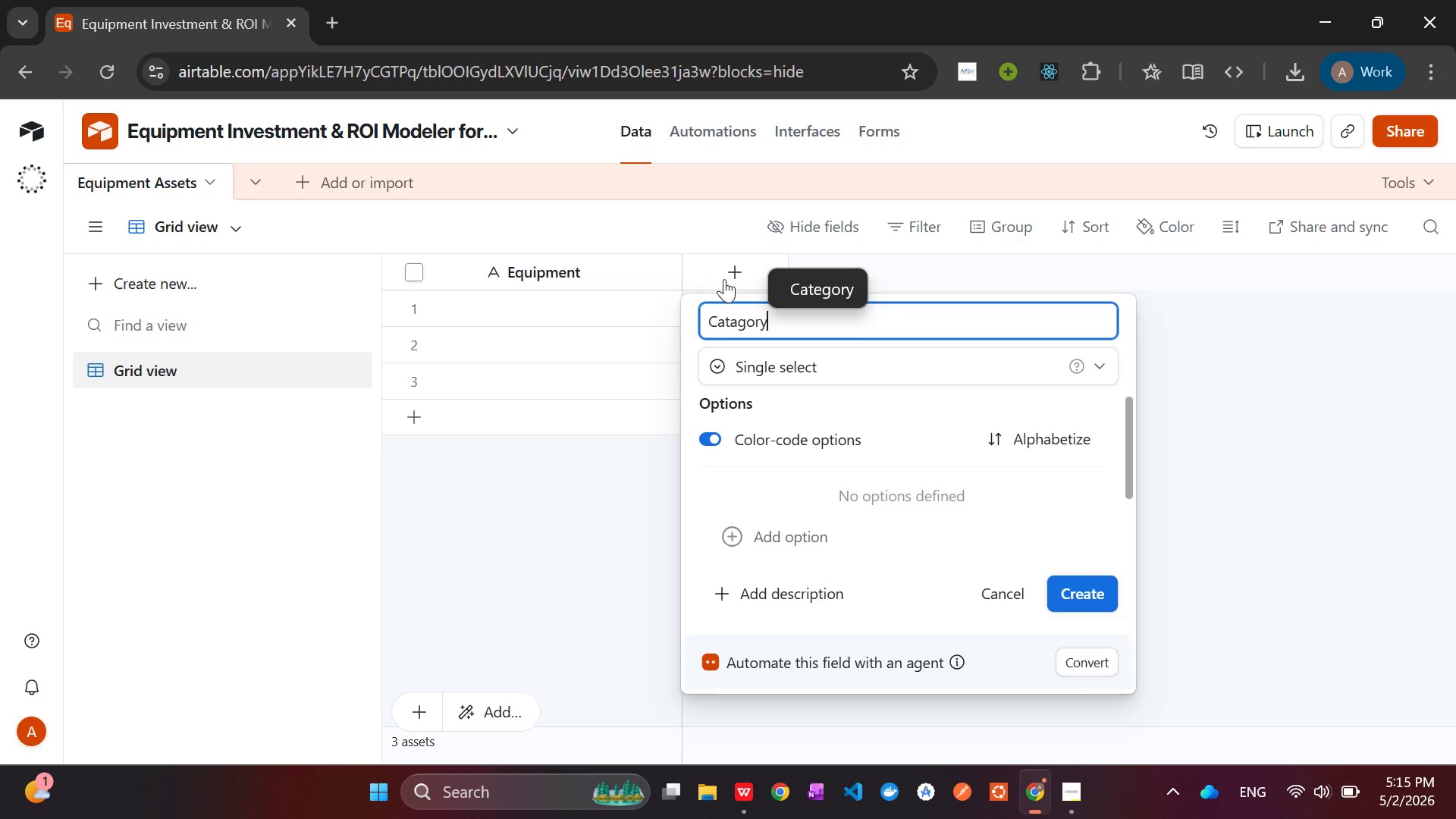 
wait(5.89)
 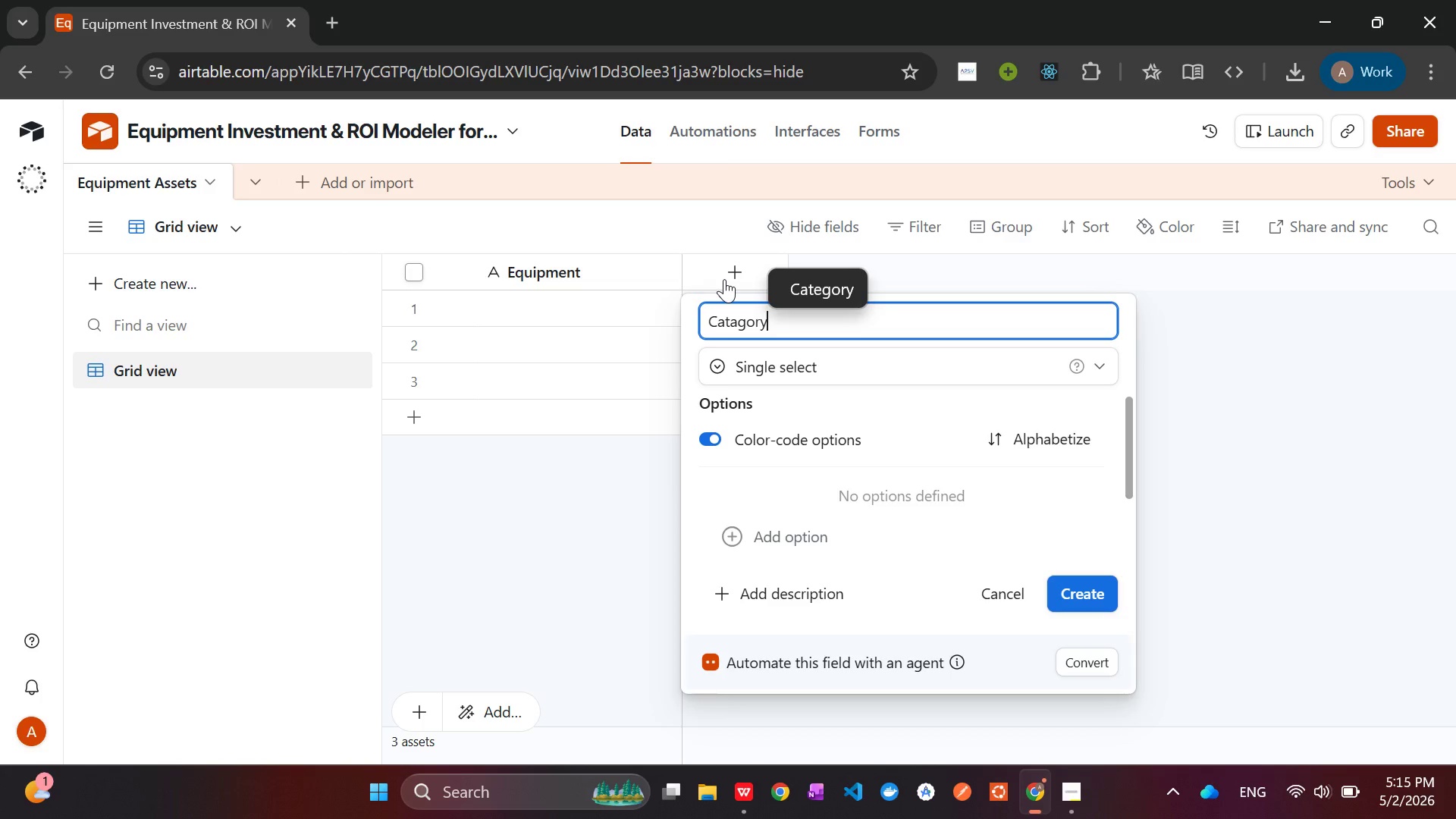 
key(Enter)
 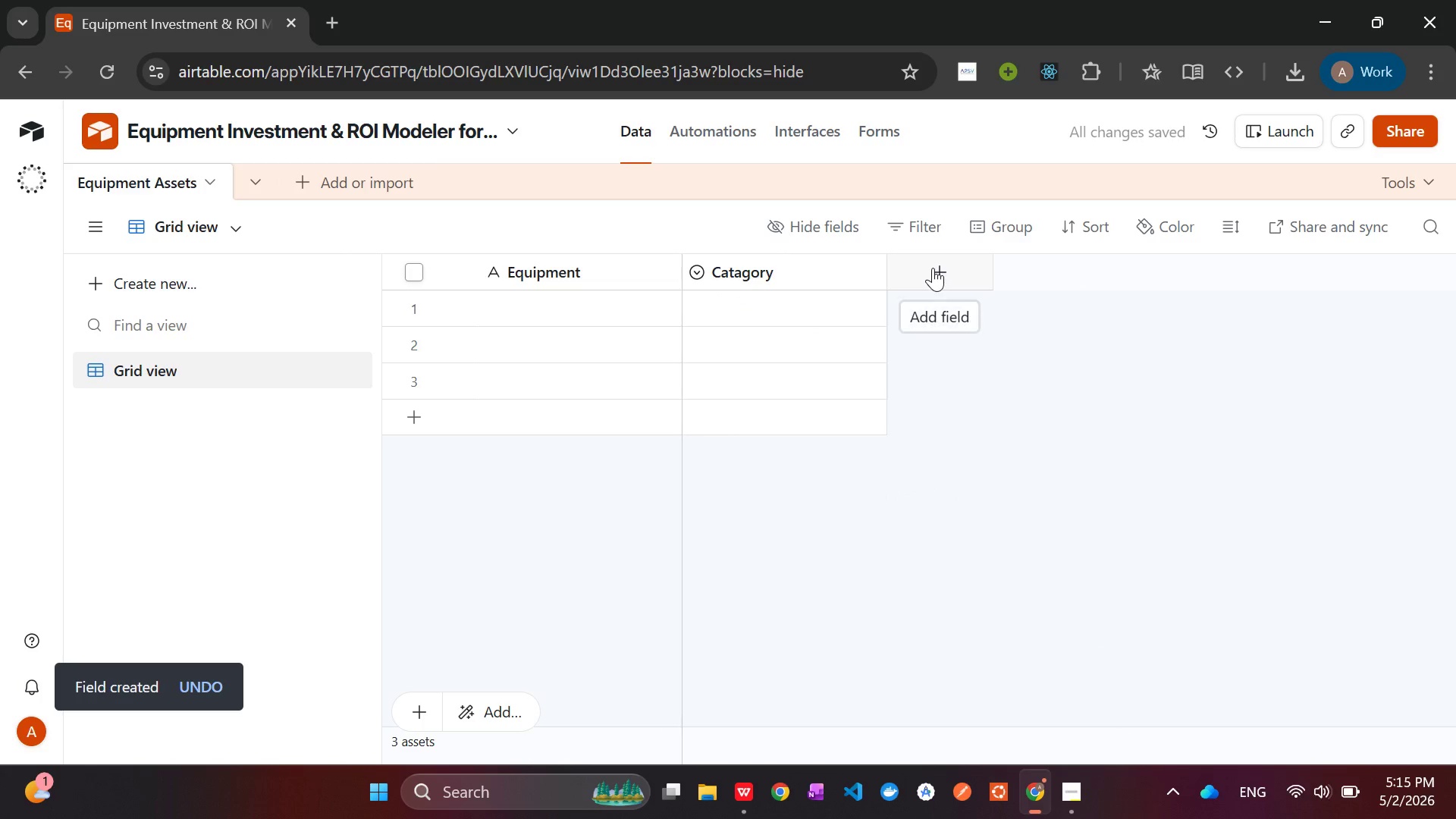 
left_click([933, 268])
 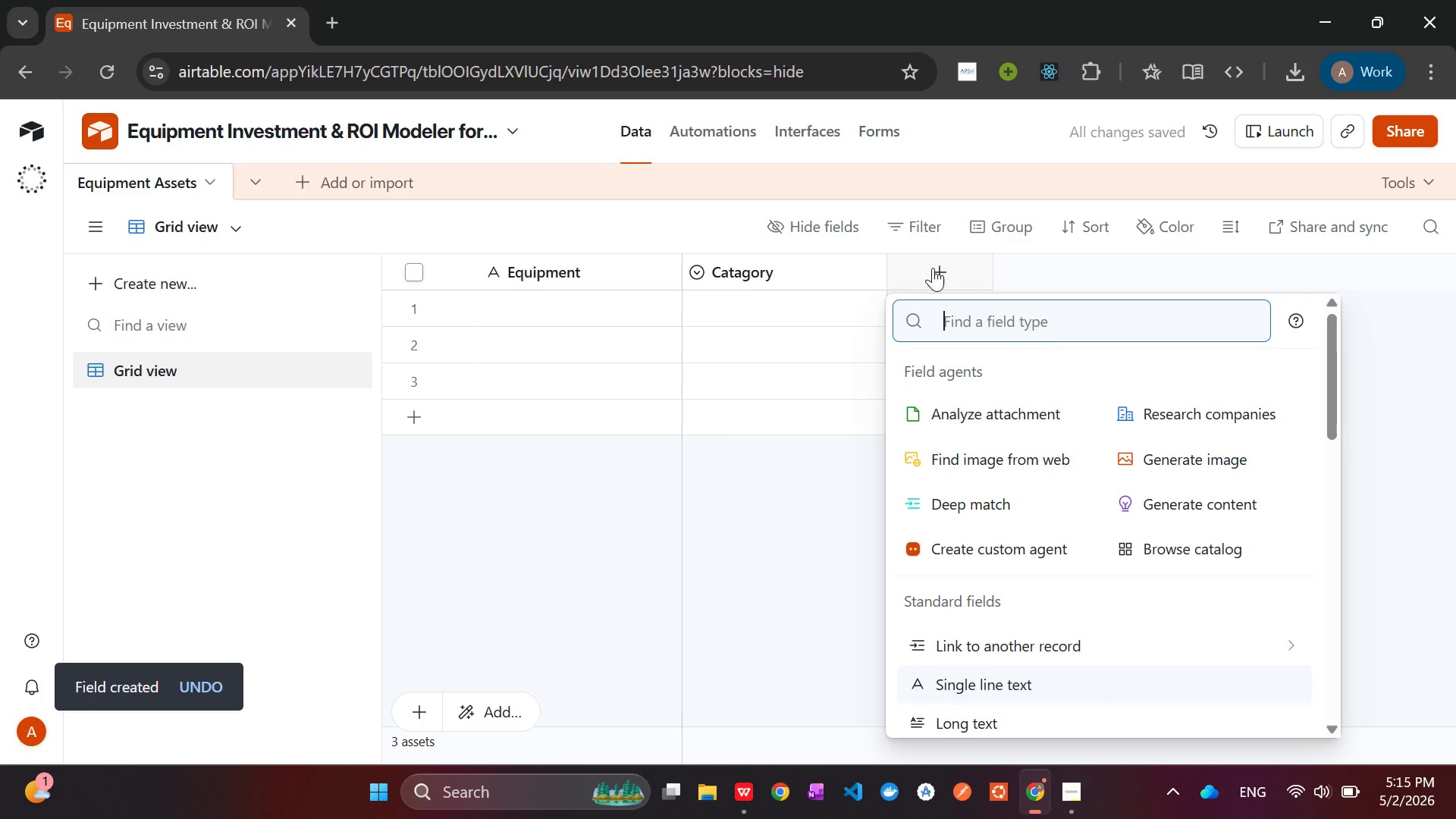 
hold_key(key=ShiftLeft, duration=1.53)
 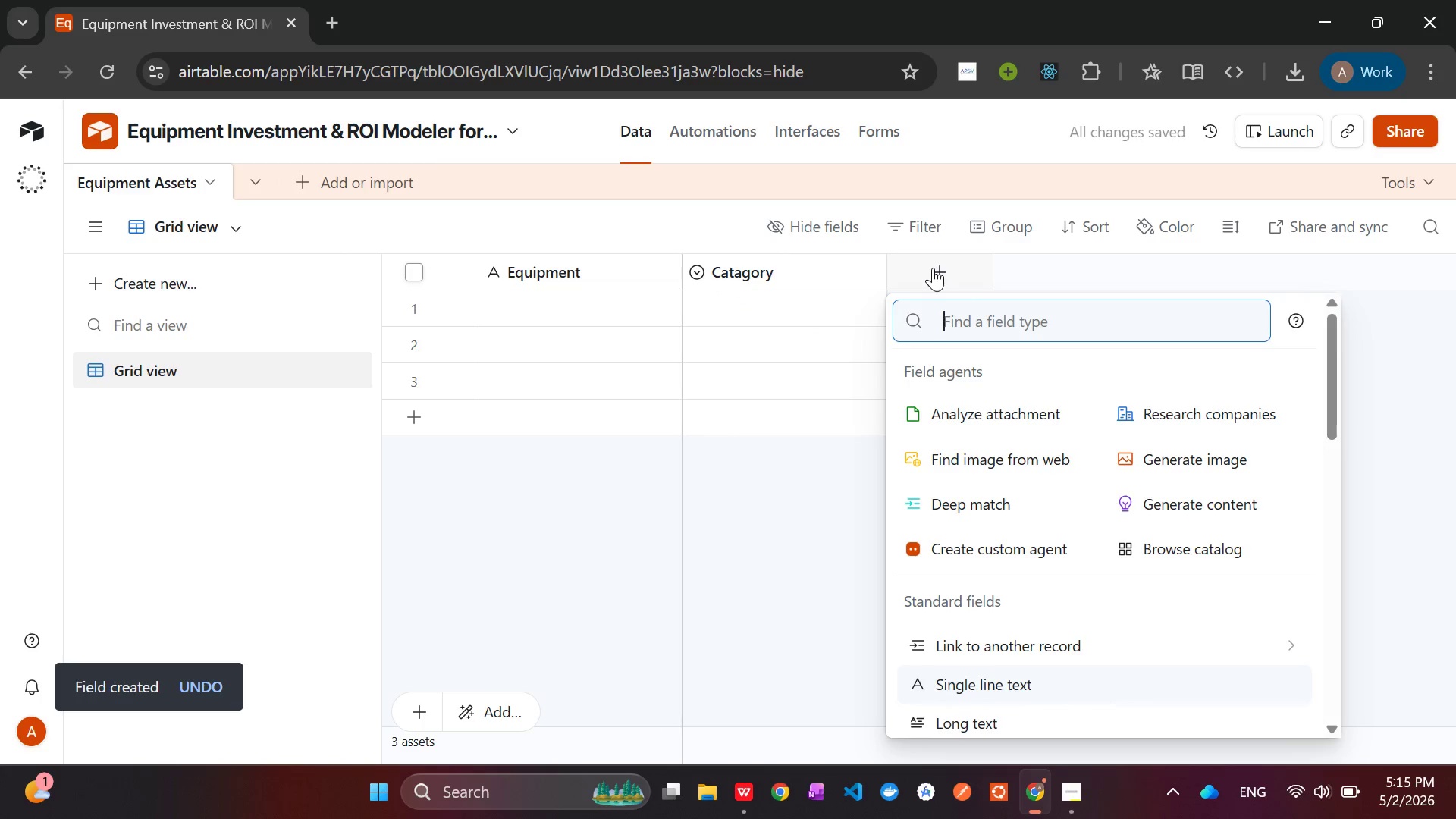 
type(Curr)
 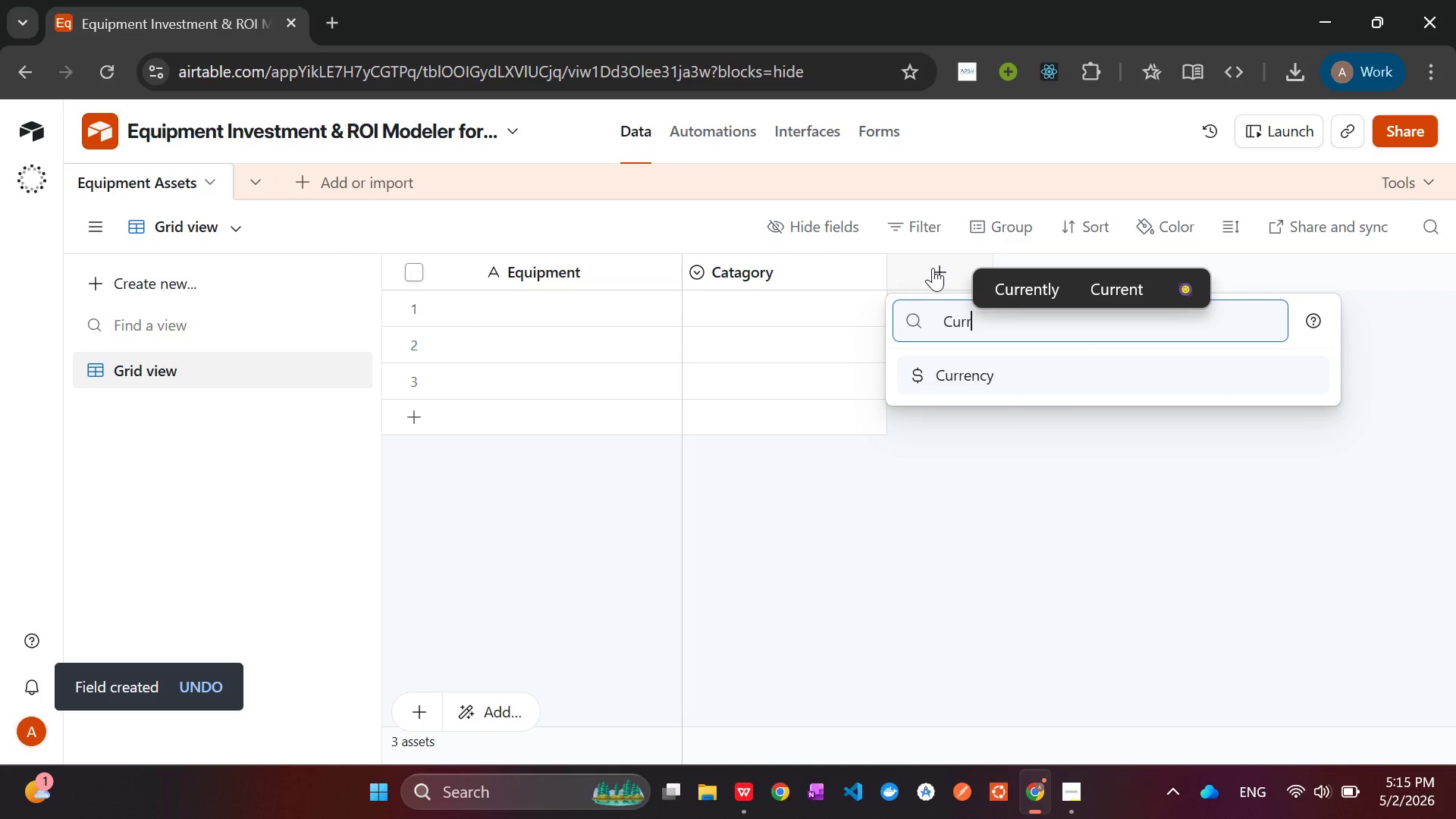 
key(Enter)
 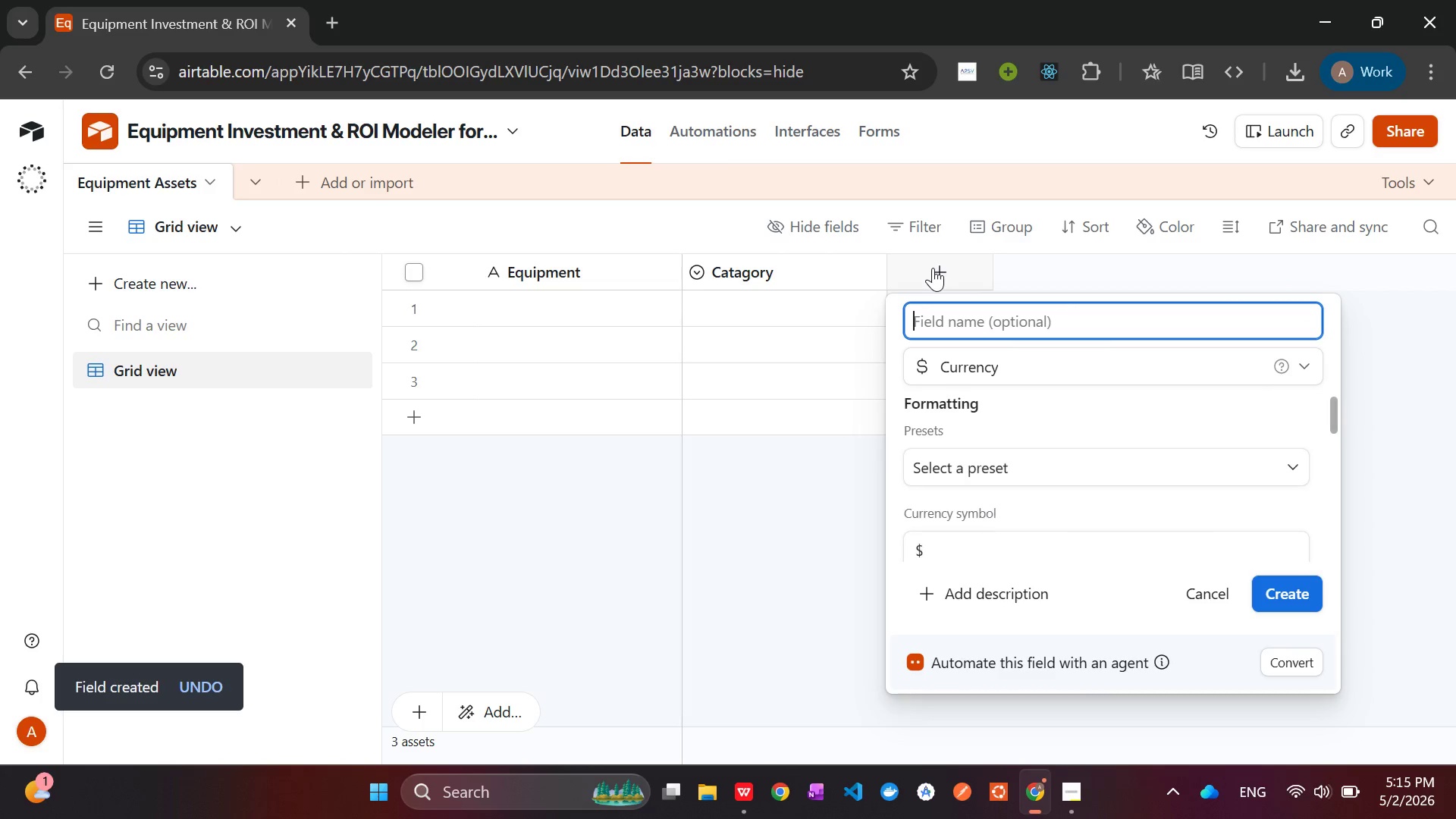 
type(Purchase Price)
 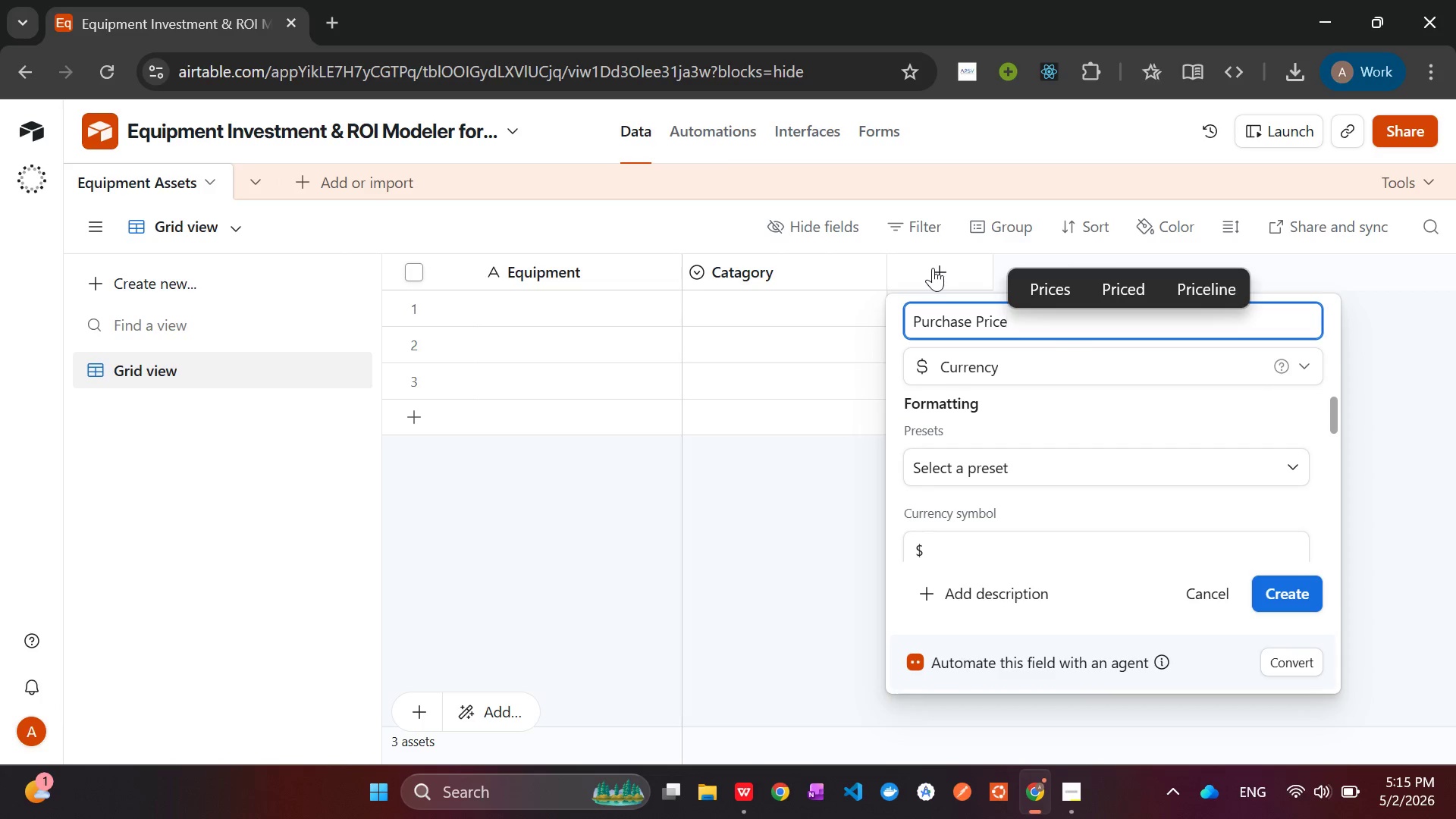 
key(Enter)
 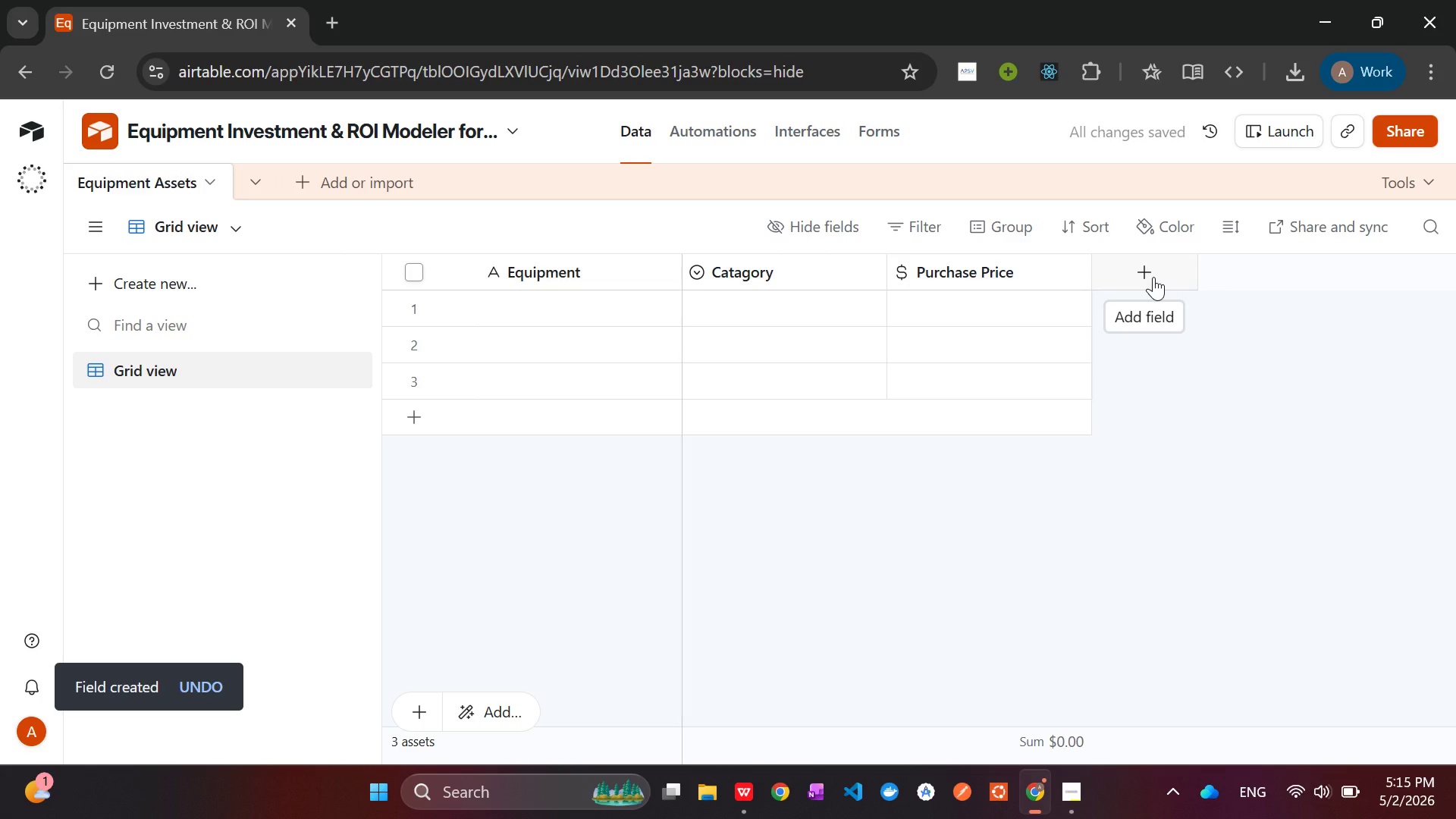 
wait(6.24)
 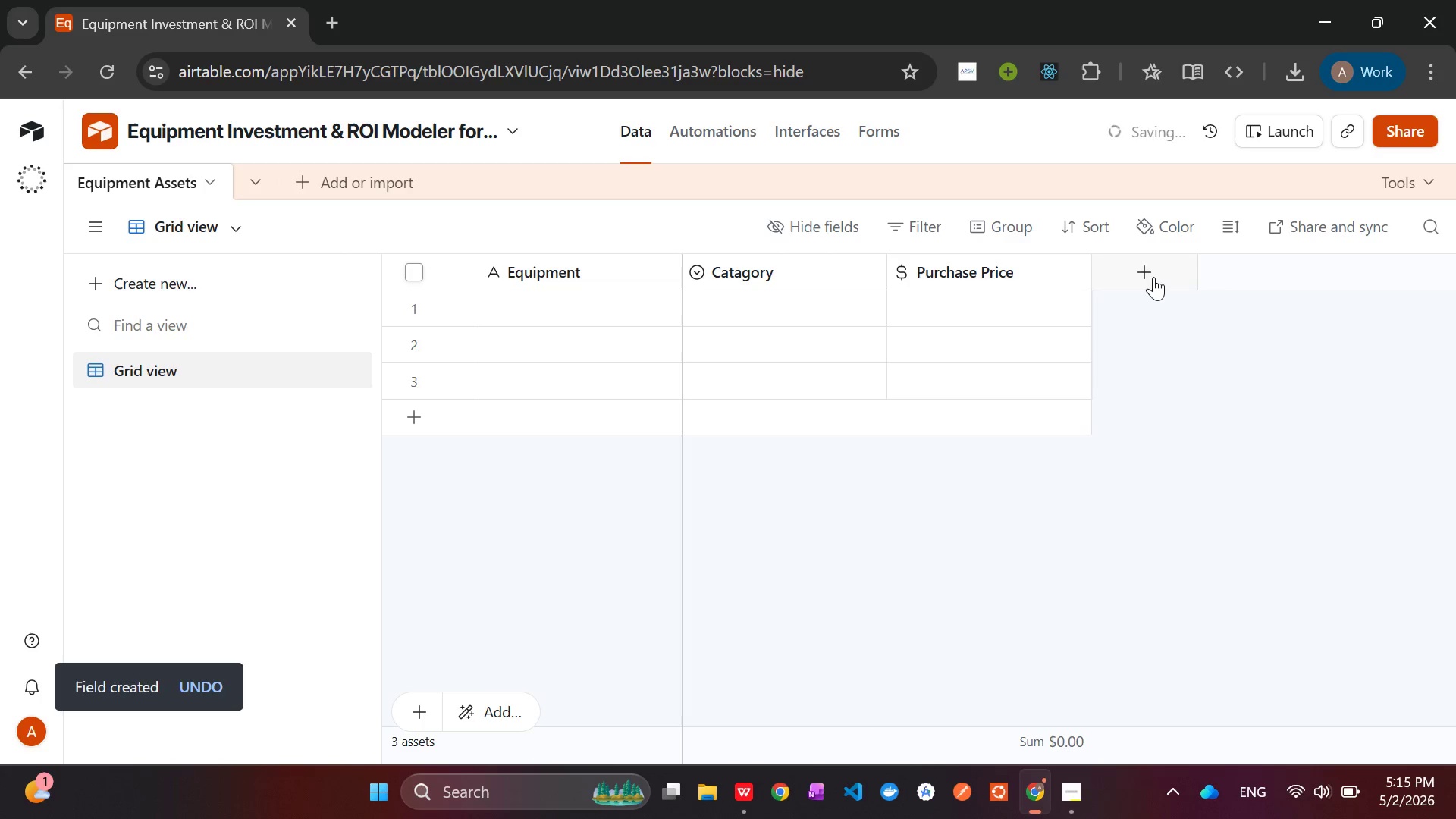 
left_click([1153, 277])
 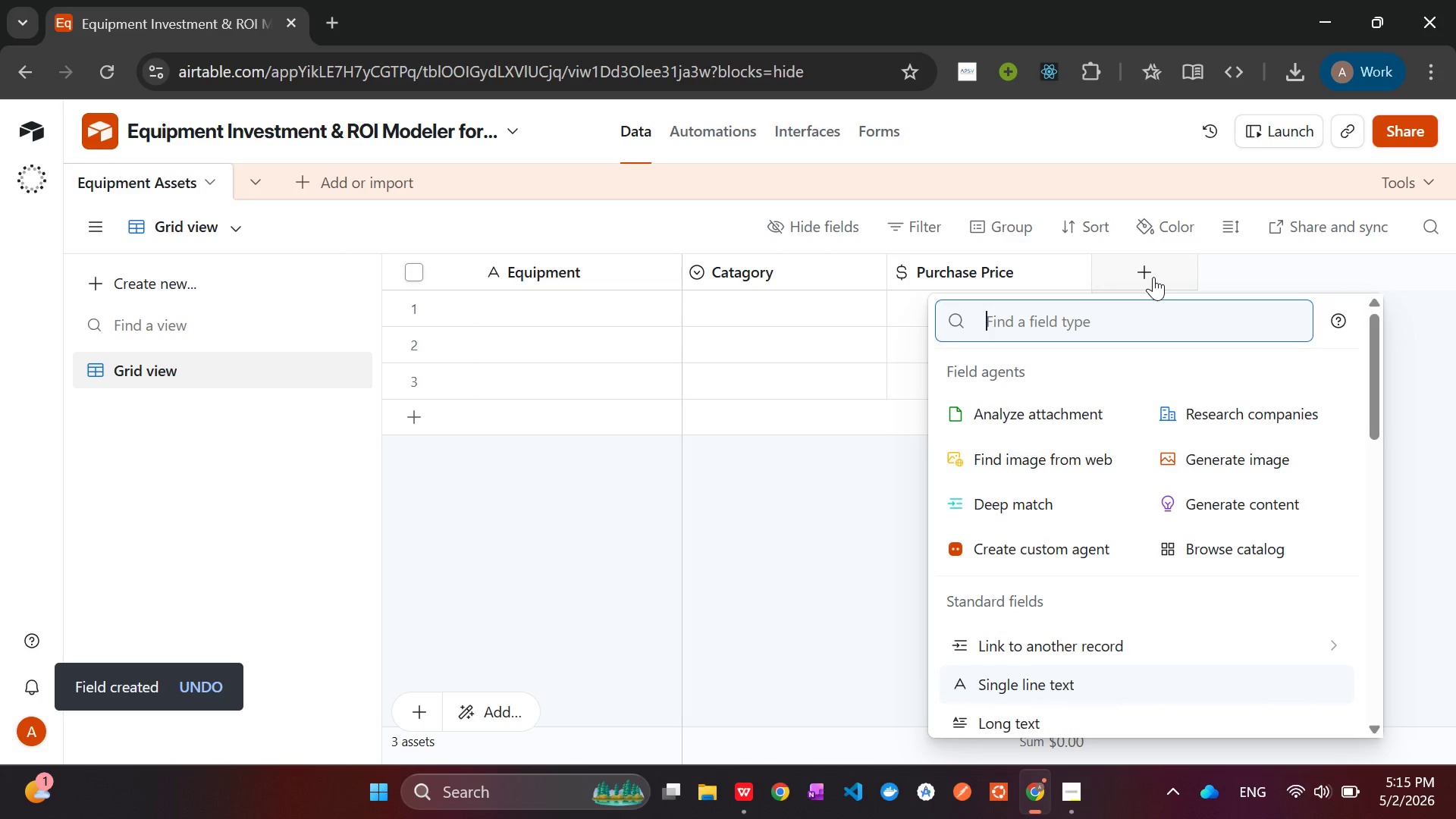 
type(Nu)
 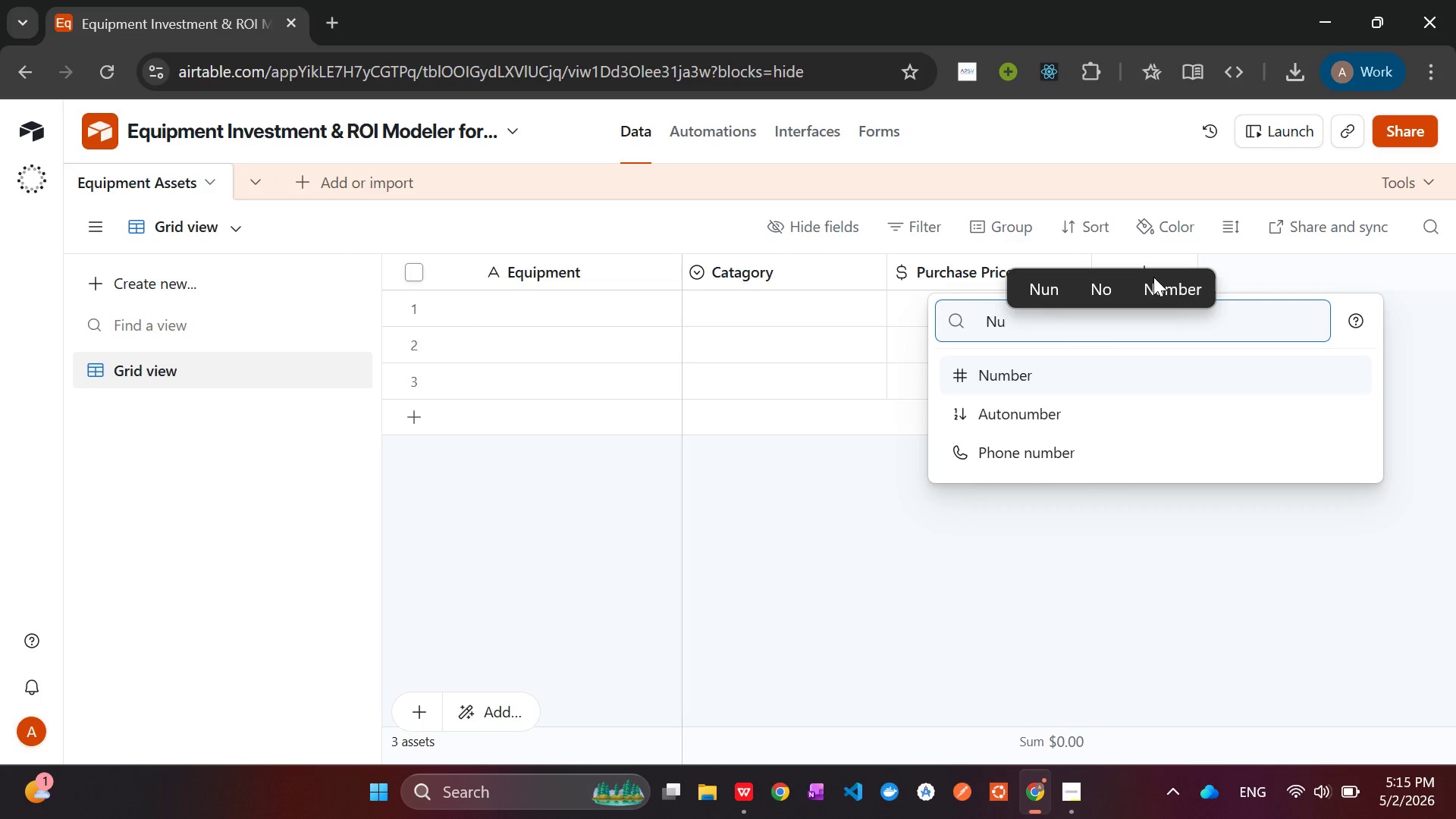 
key(Enter)
 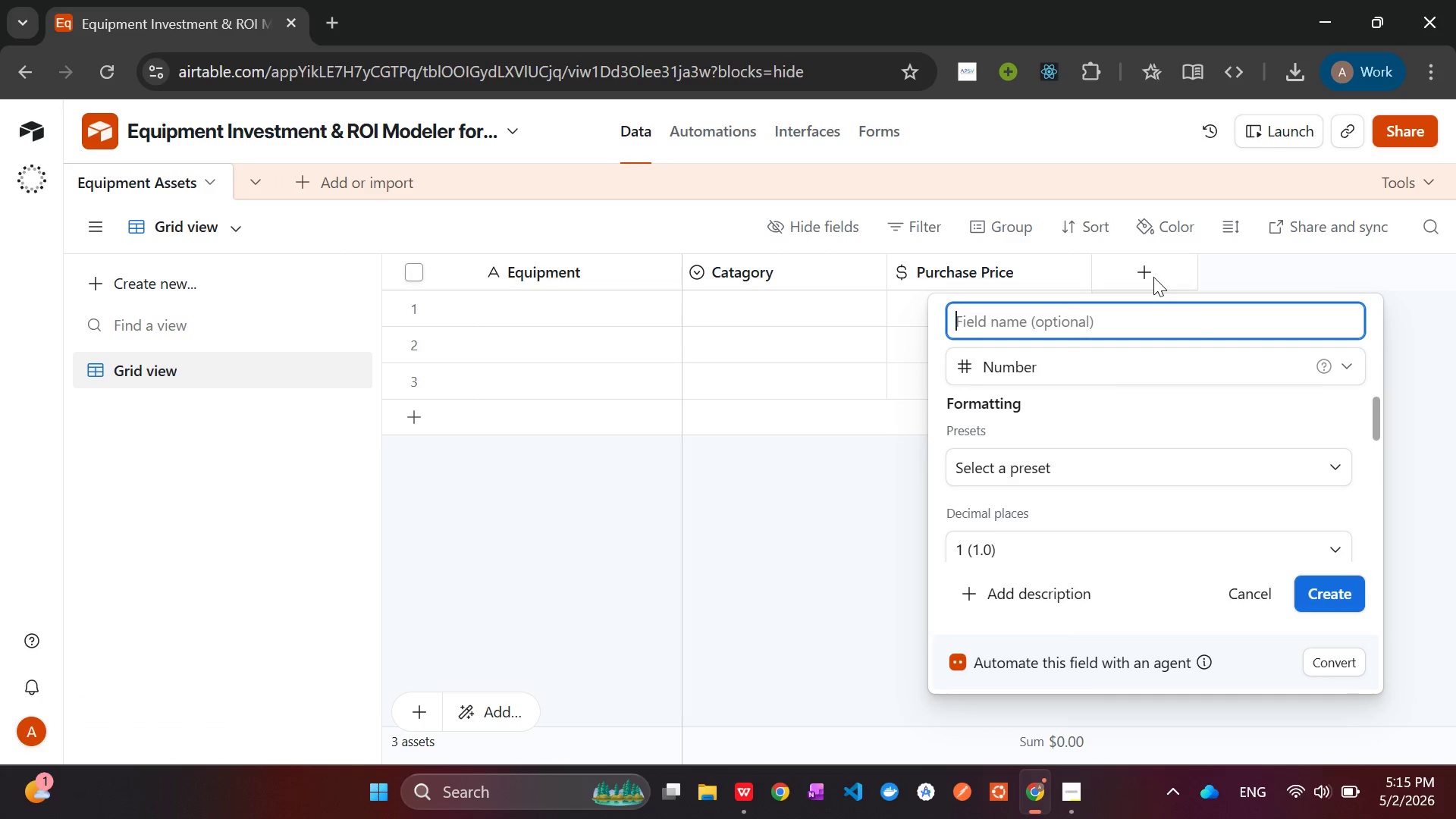 
hold_key(key=ShiftLeft, duration=1.53)
 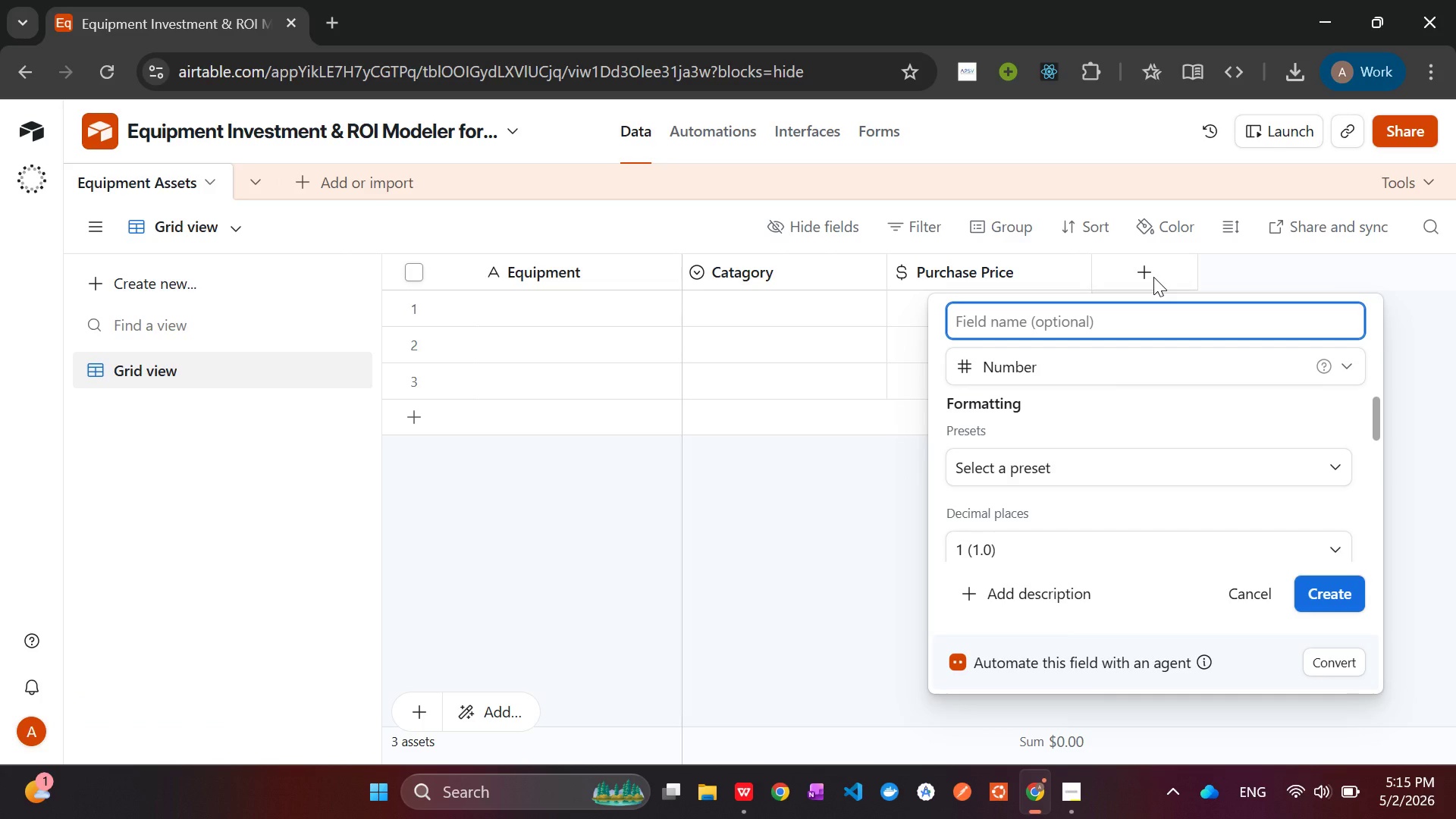 
type(Lifespan (months))
 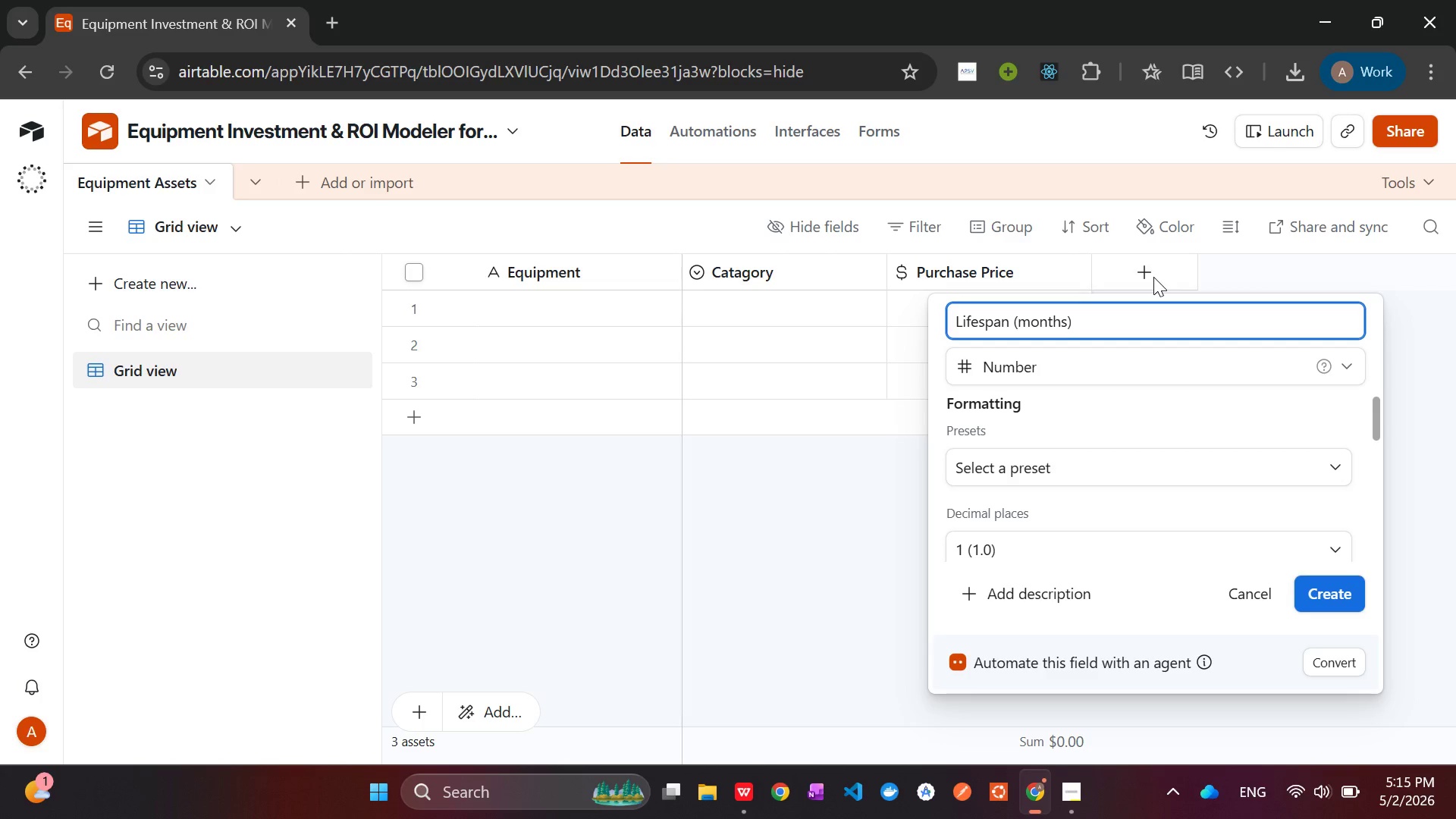 
left_click([1078, 475])
 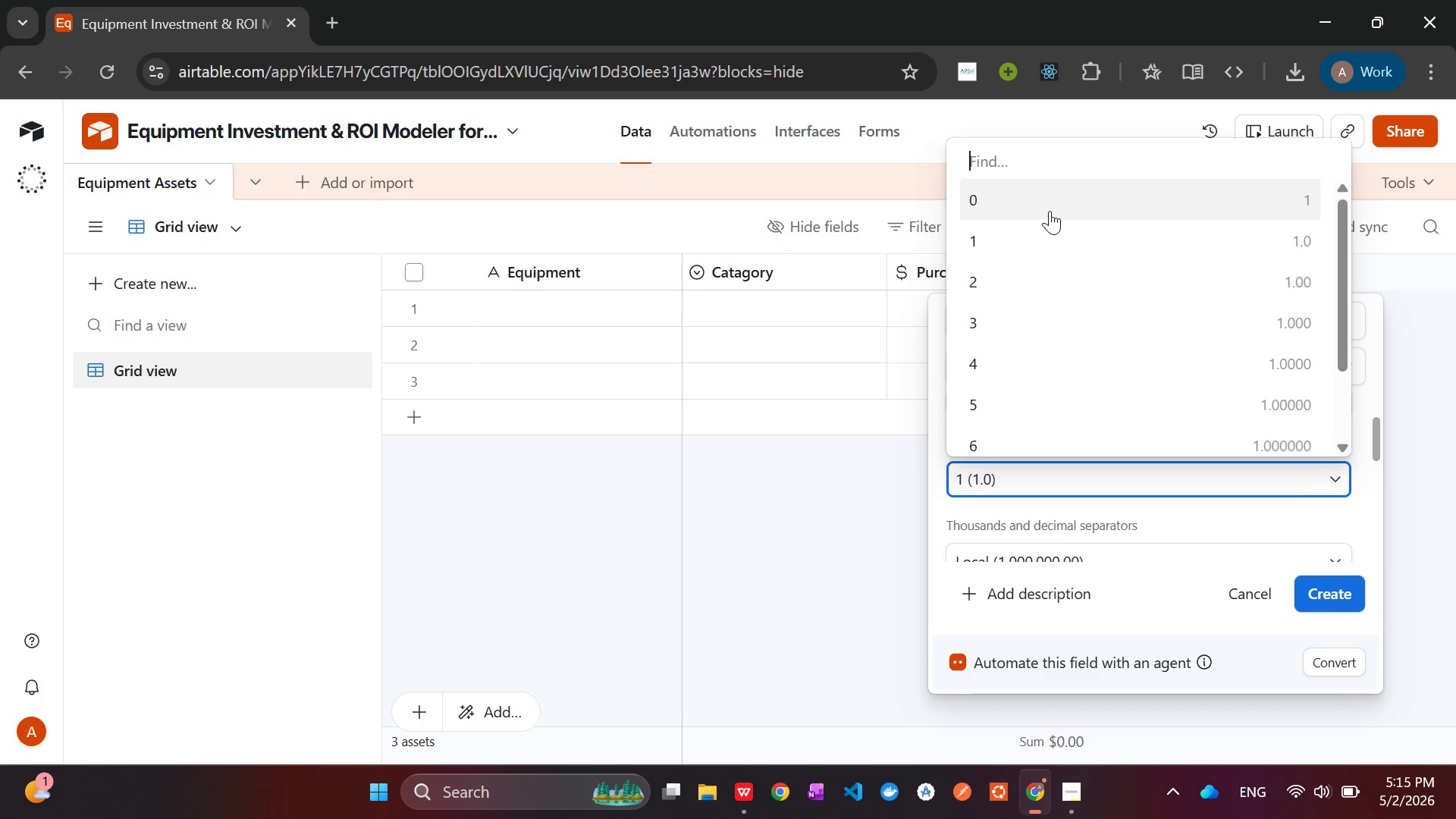 
left_click([1051, 209])
 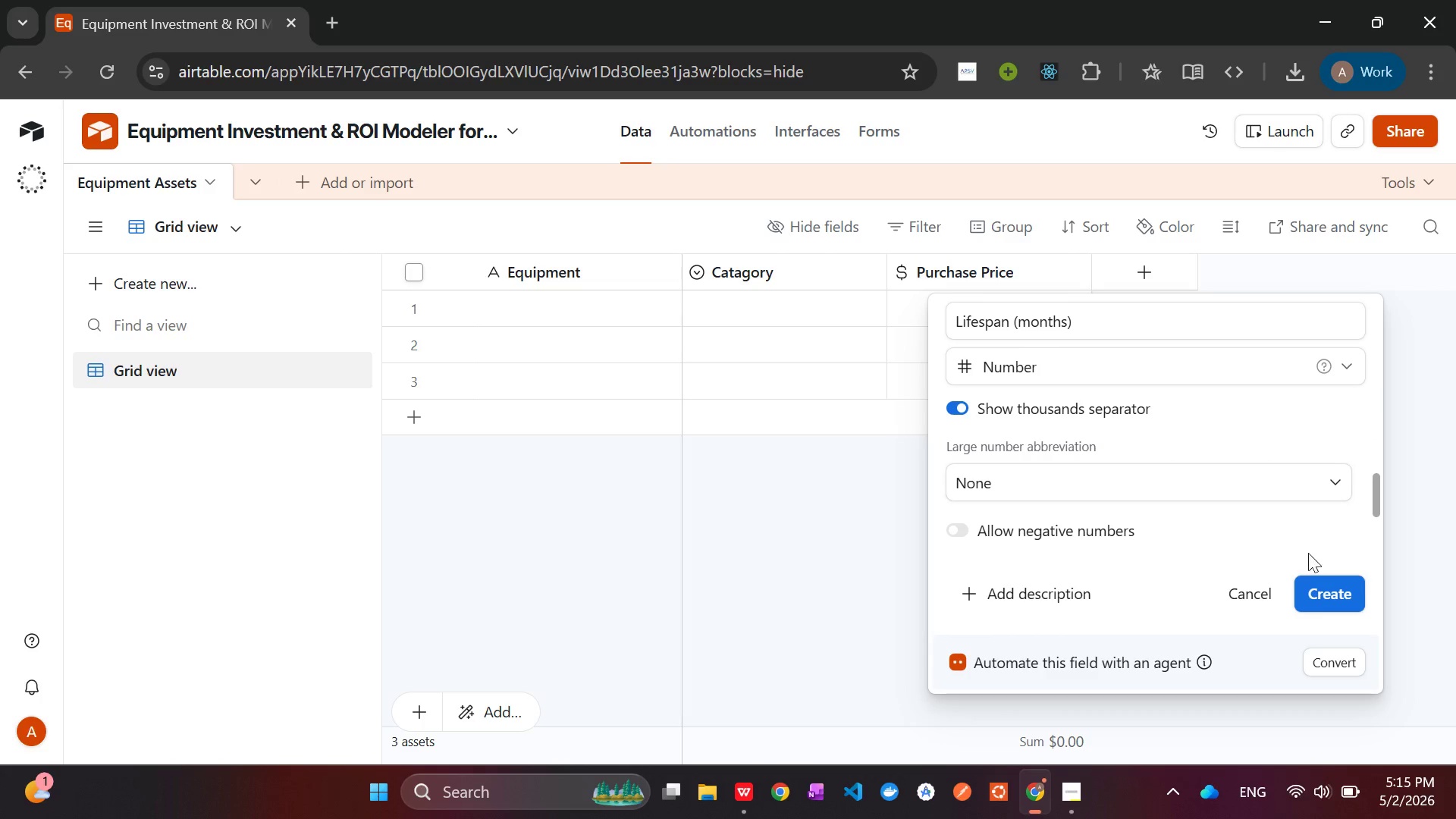 
key(Enter)
 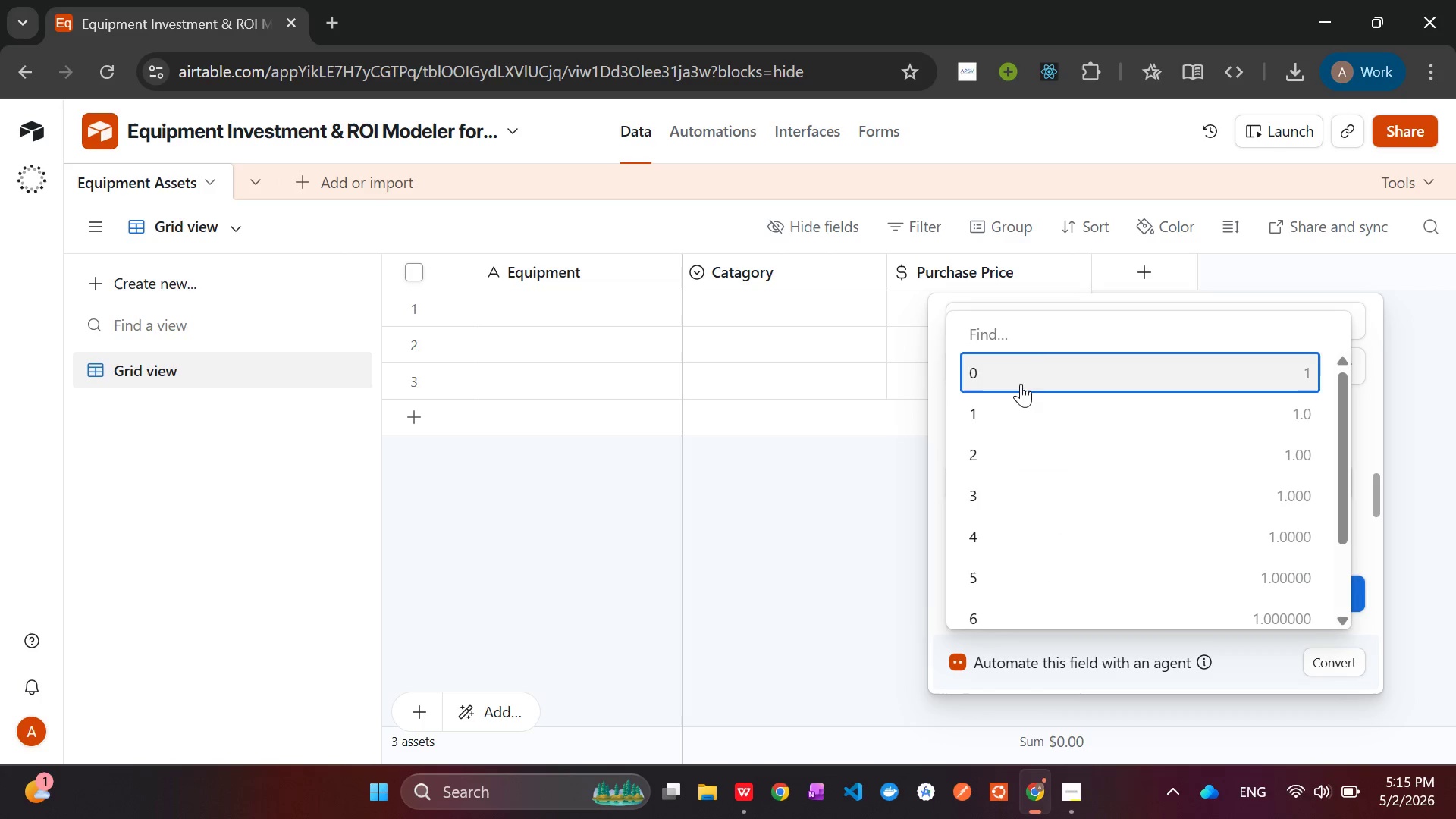 
left_click([1026, 422])
 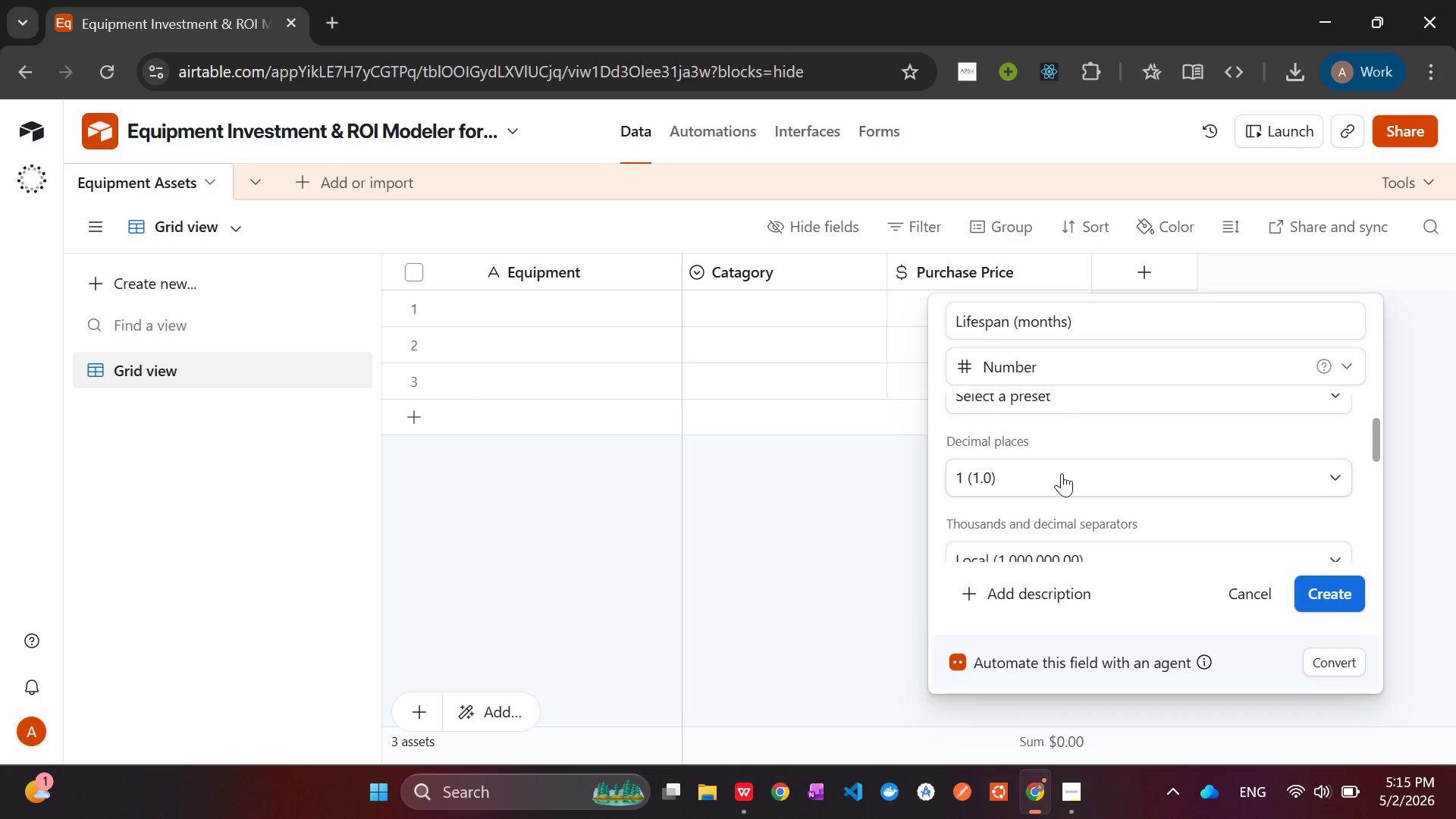 
left_click([1062, 474])
 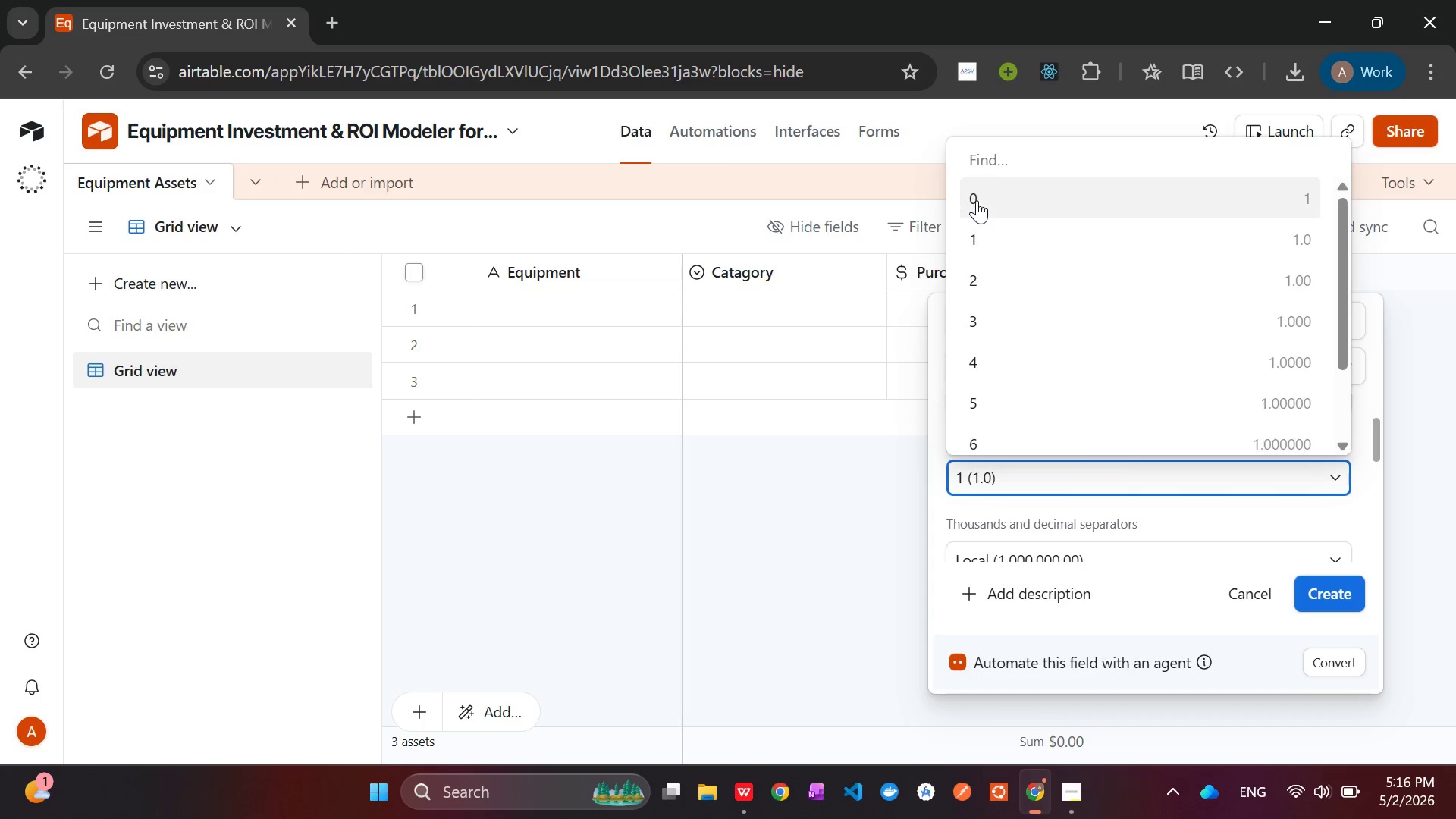 
left_click([977, 199])